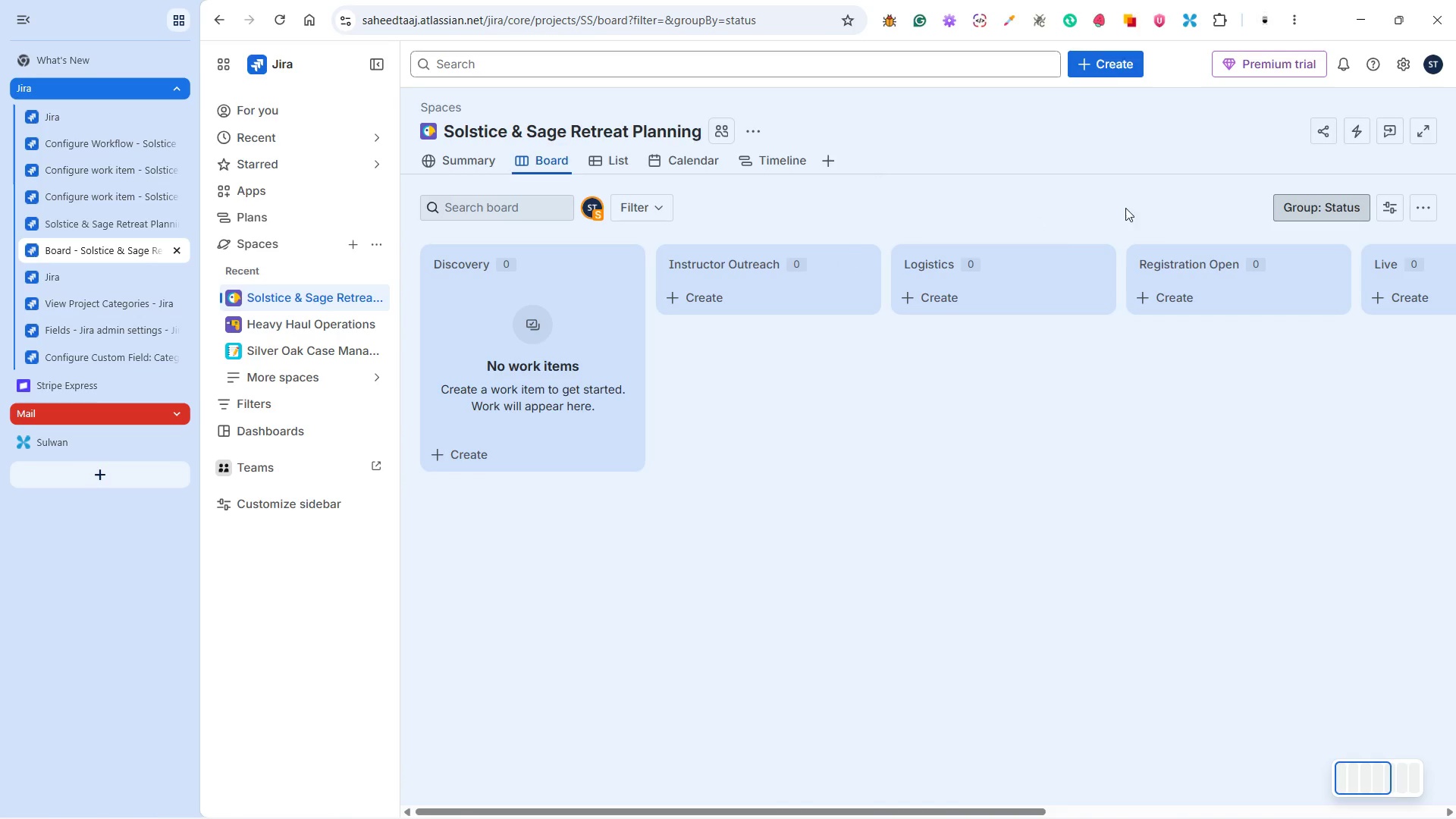 
left_click([1105, 67])
 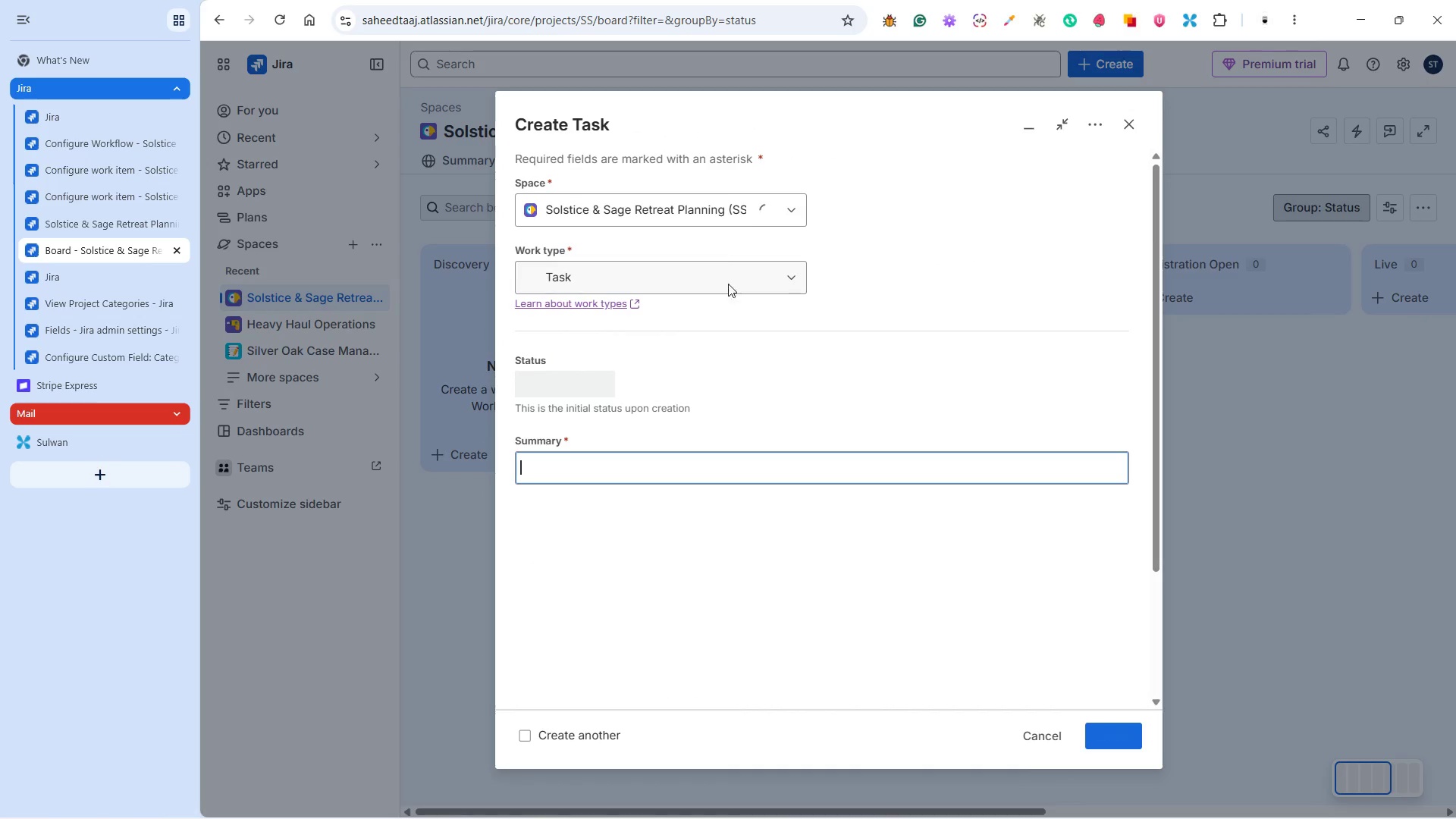 
left_click([728, 284])
 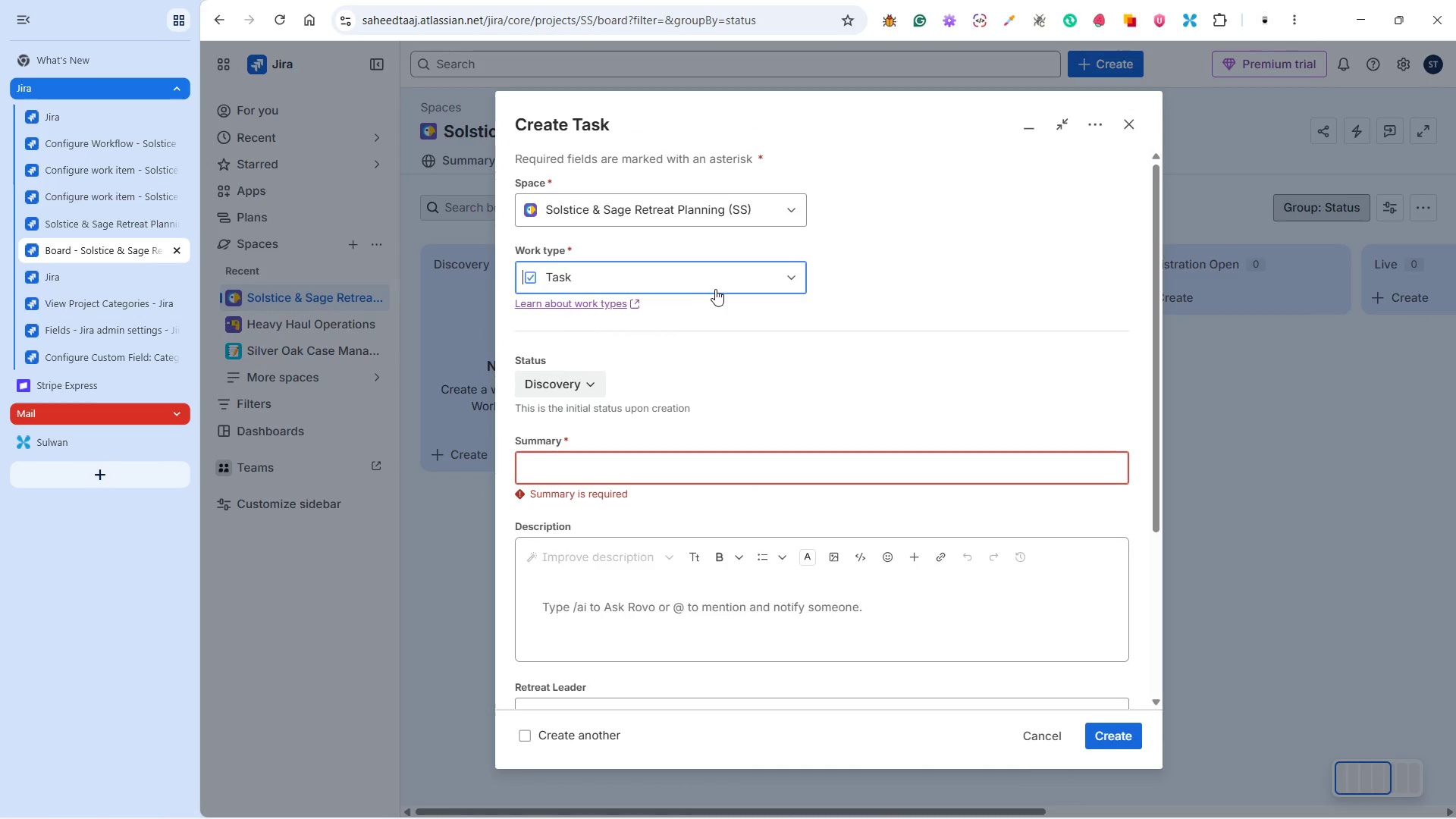 
left_click([715, 279])
 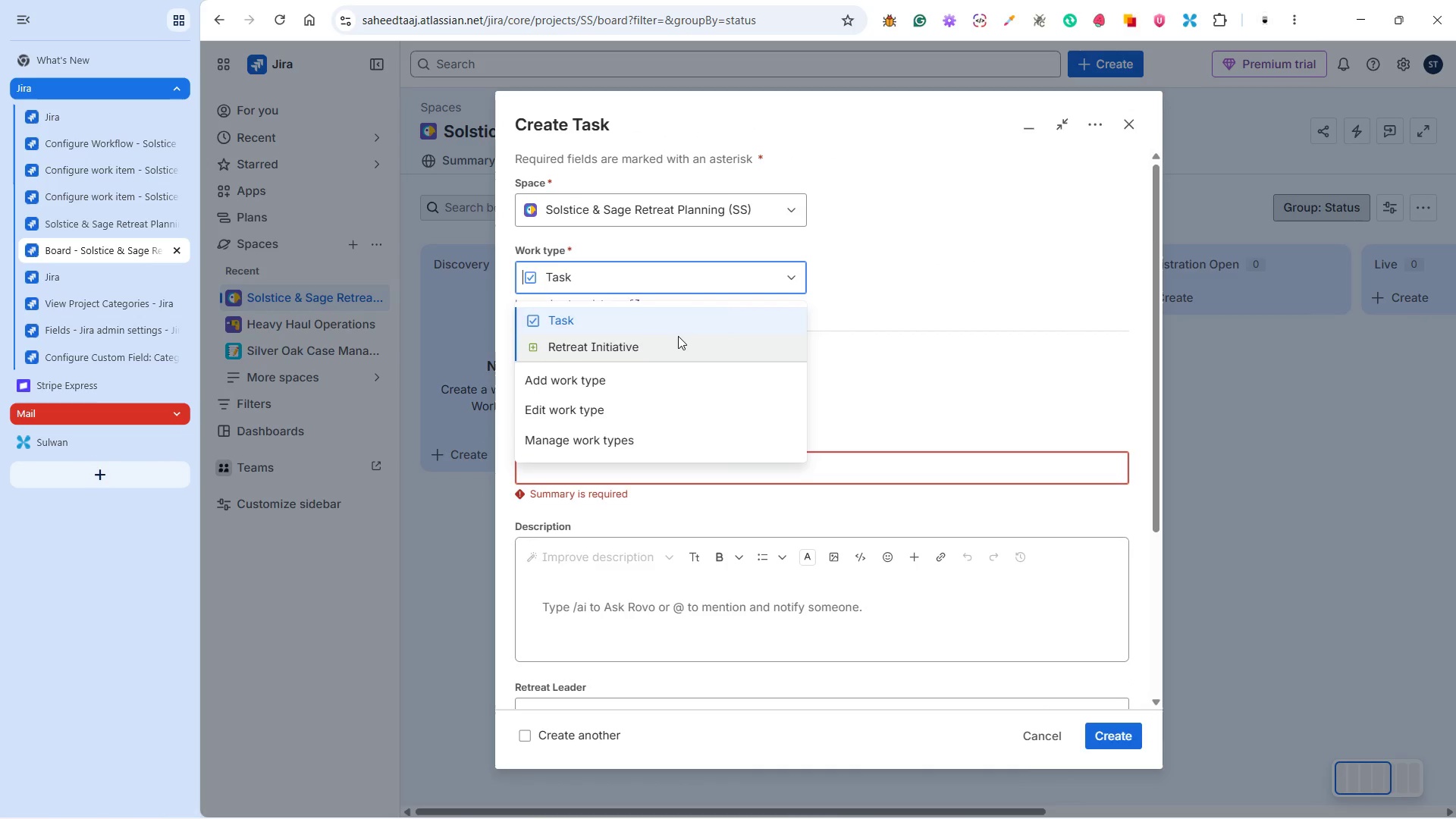 
left_click([674, 342])
 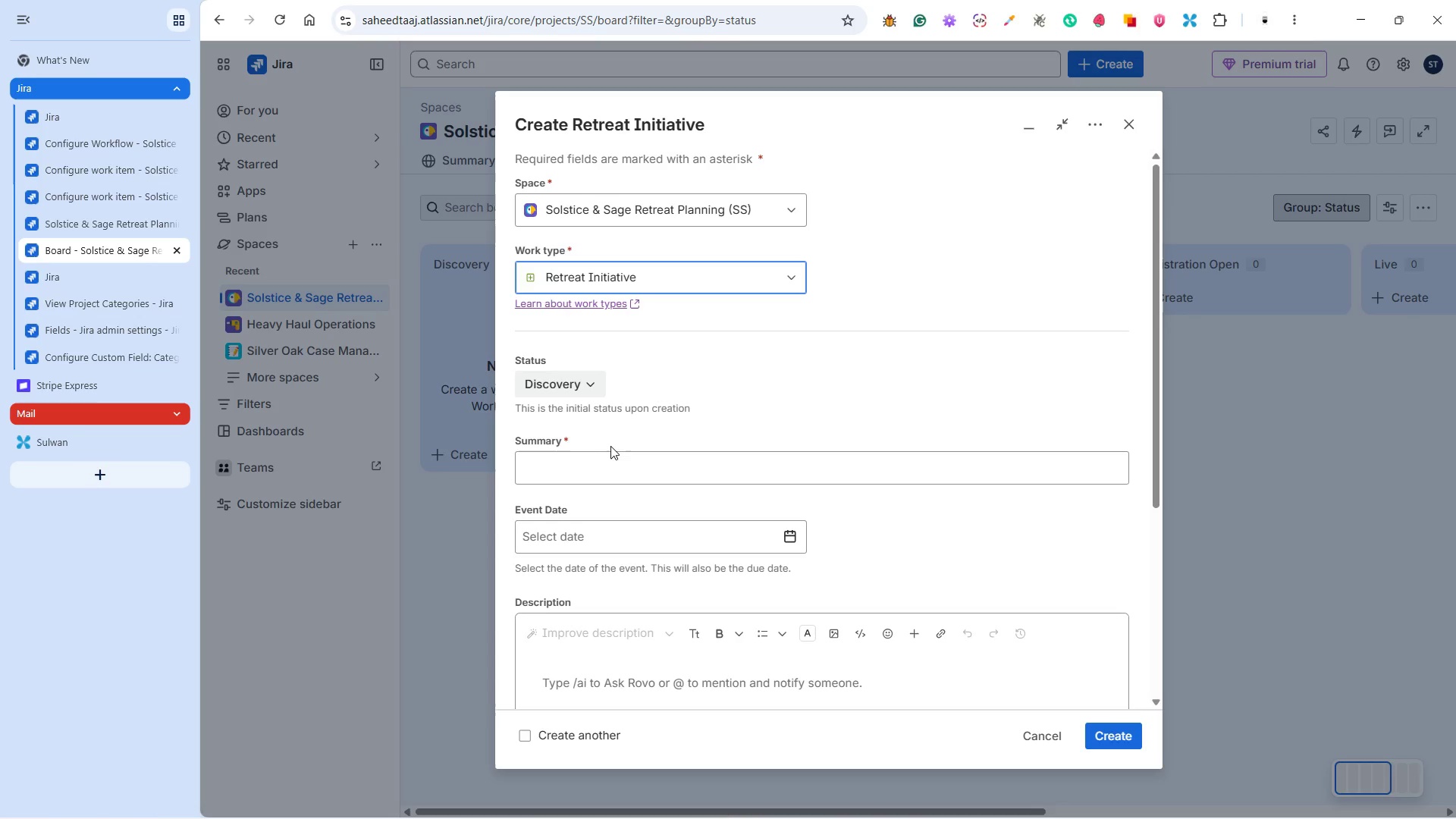 
wait(5.45)
 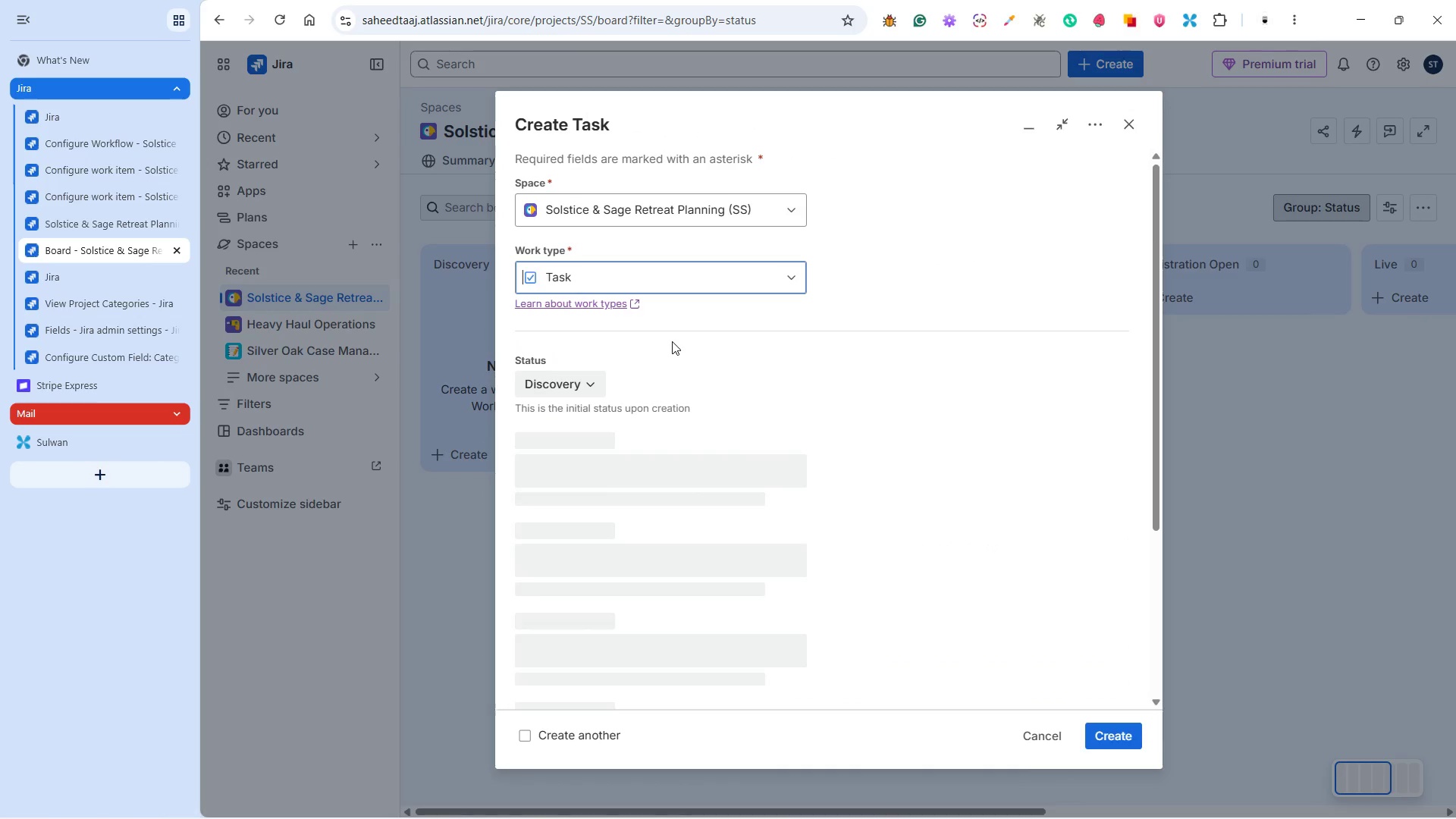 
left_click([592, 394])
 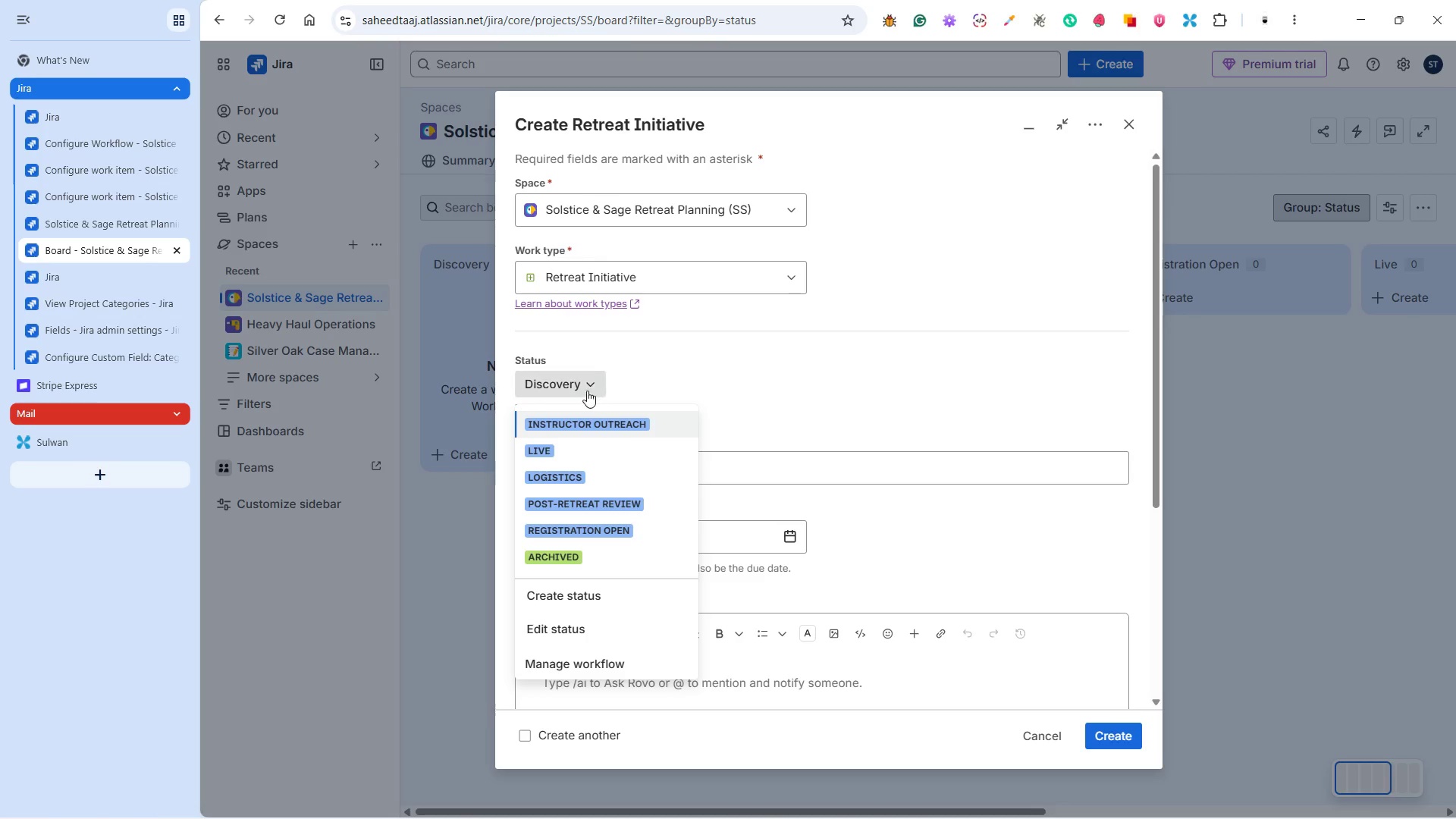 
left_click([582, 384])
 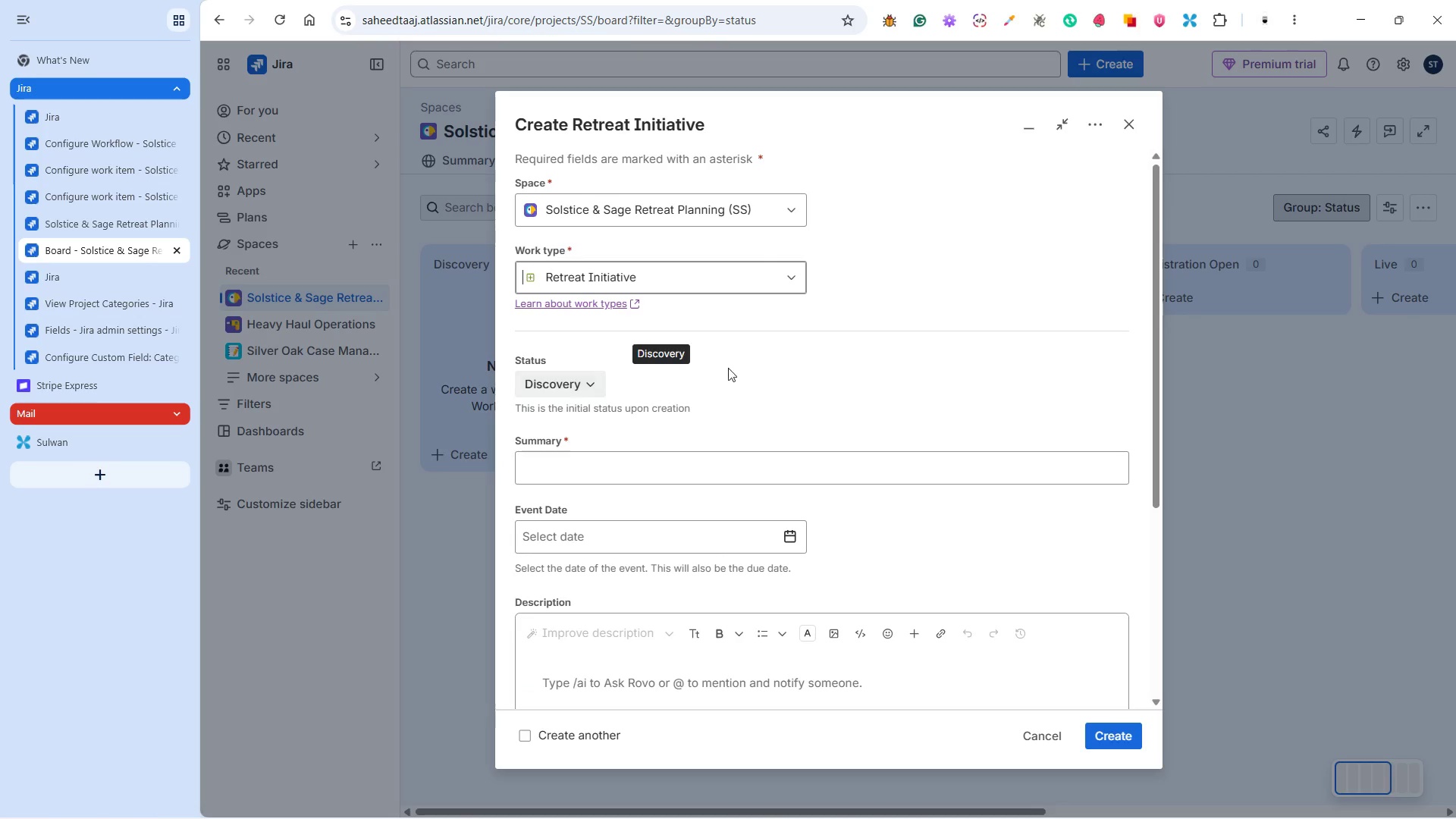 
left_click([750, 368])
 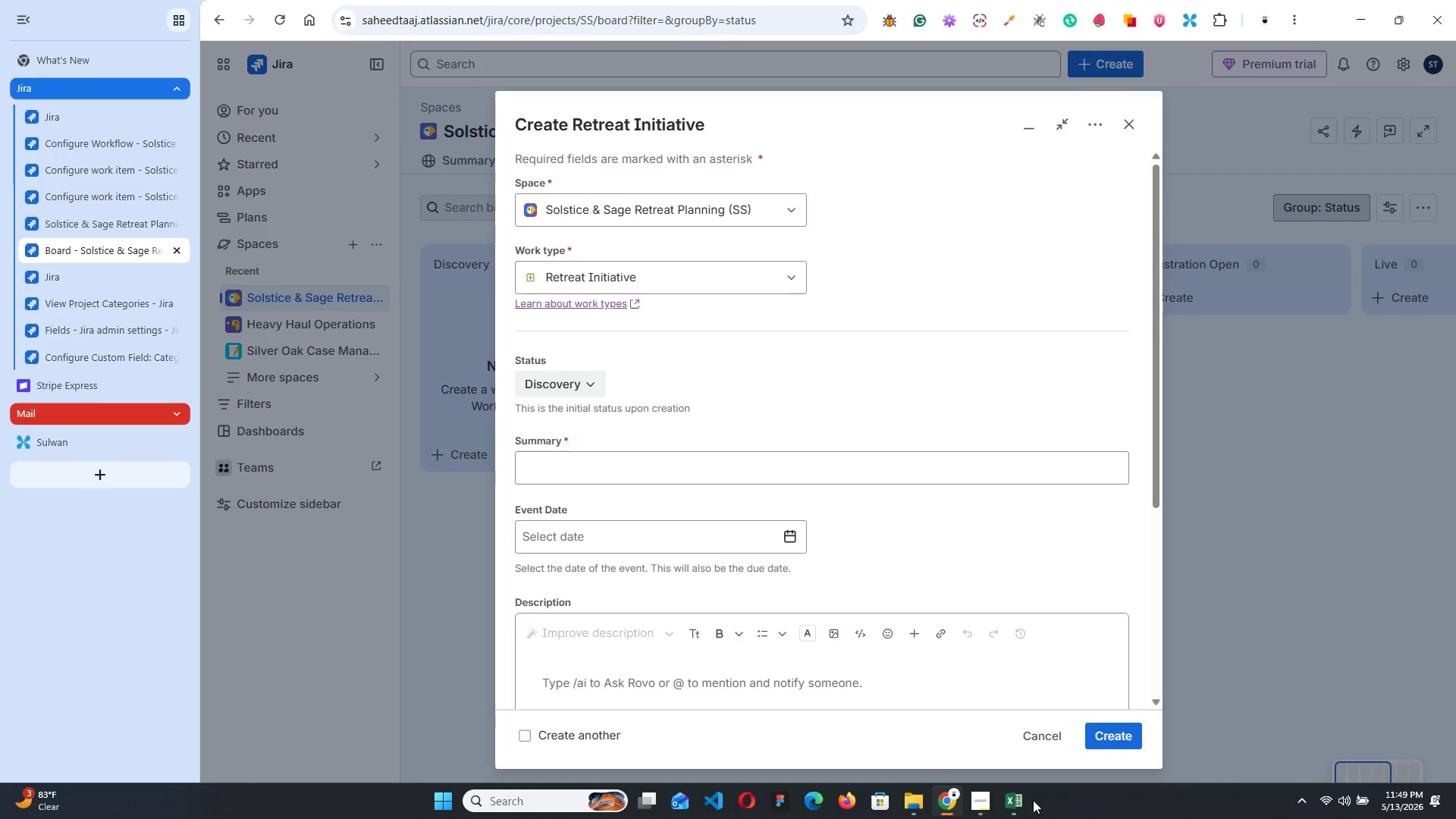 
double_click([1021, 797])
 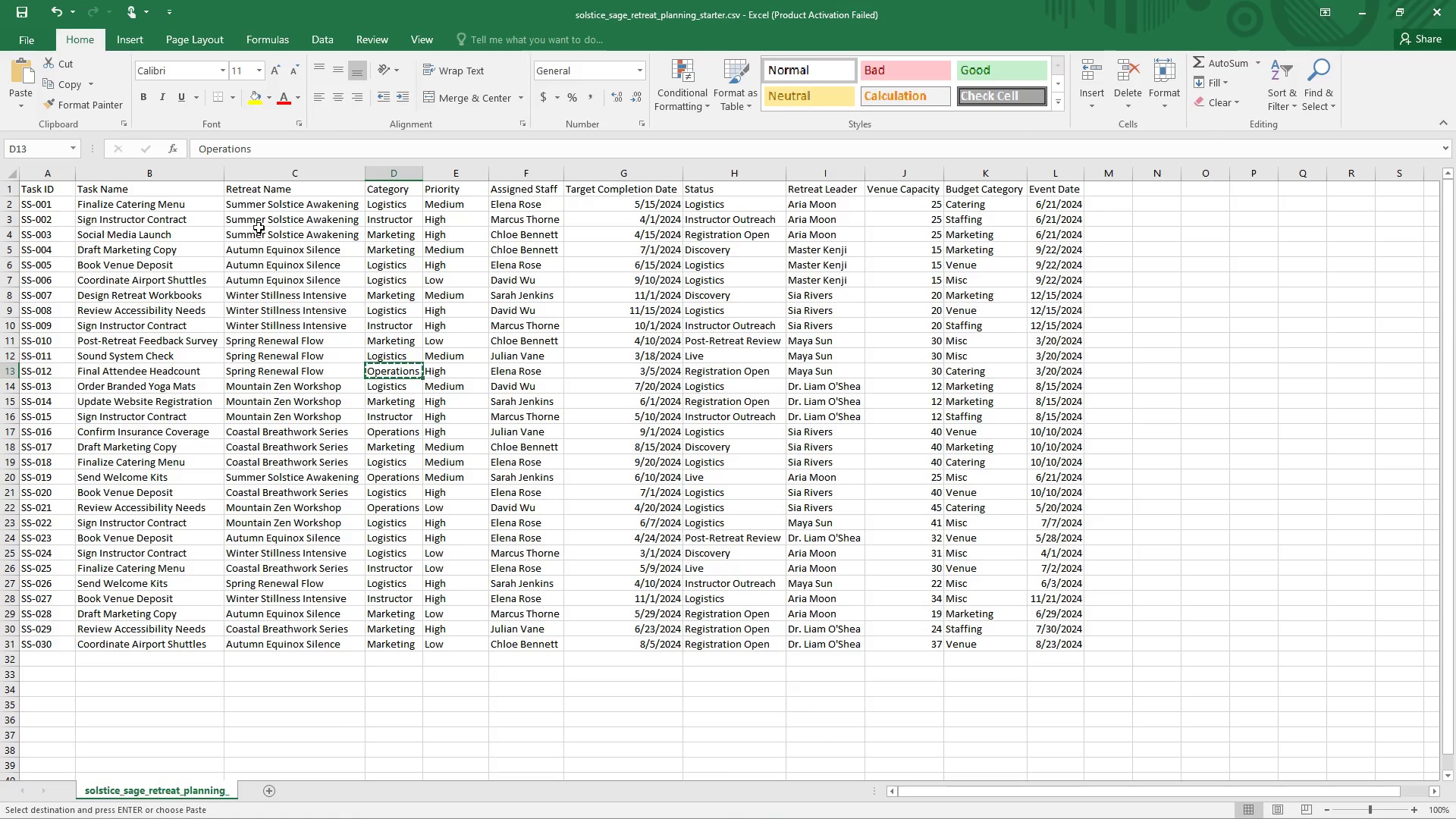 
left_click([262, 204])
 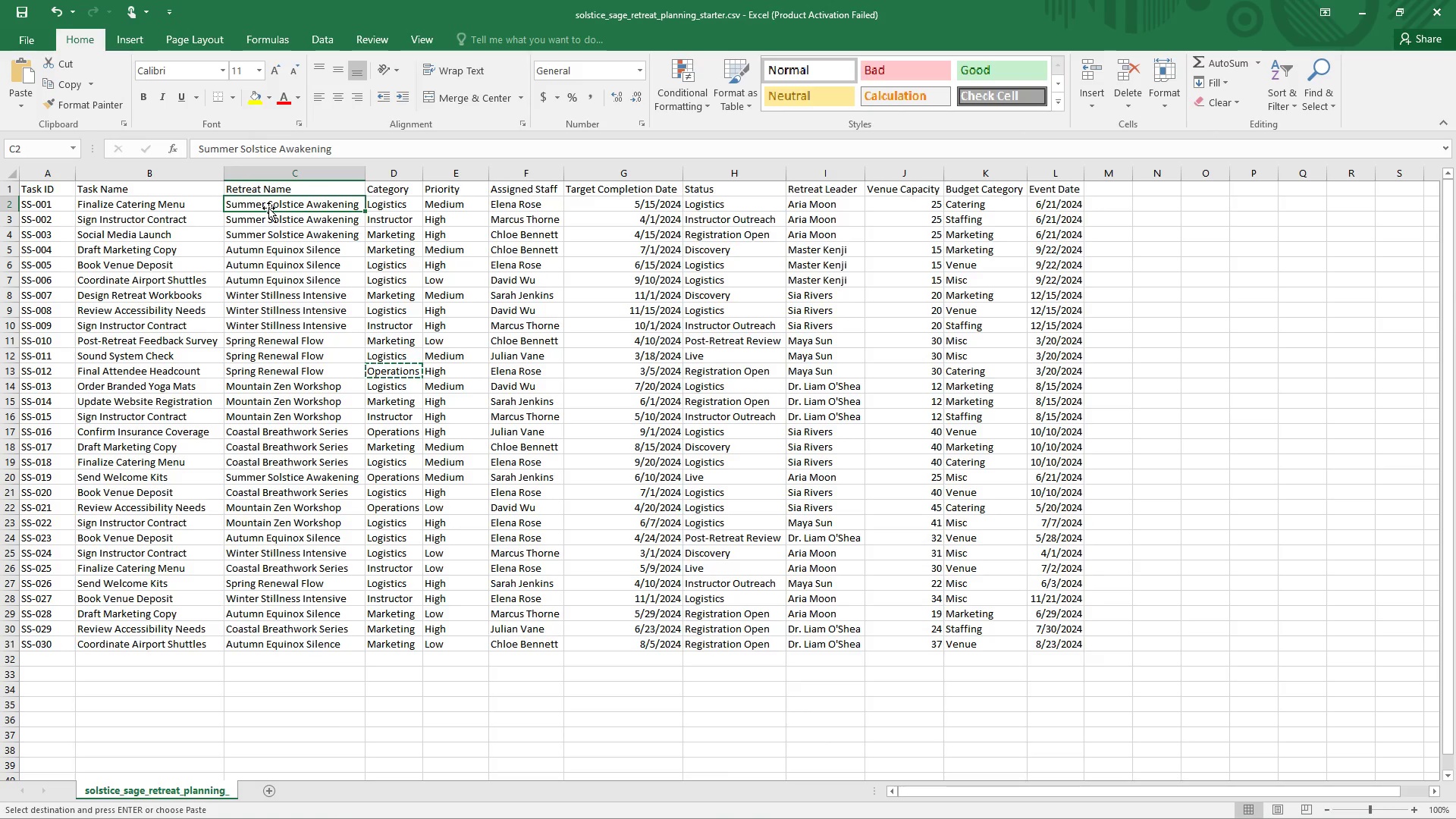 
right_click([268, 207])
 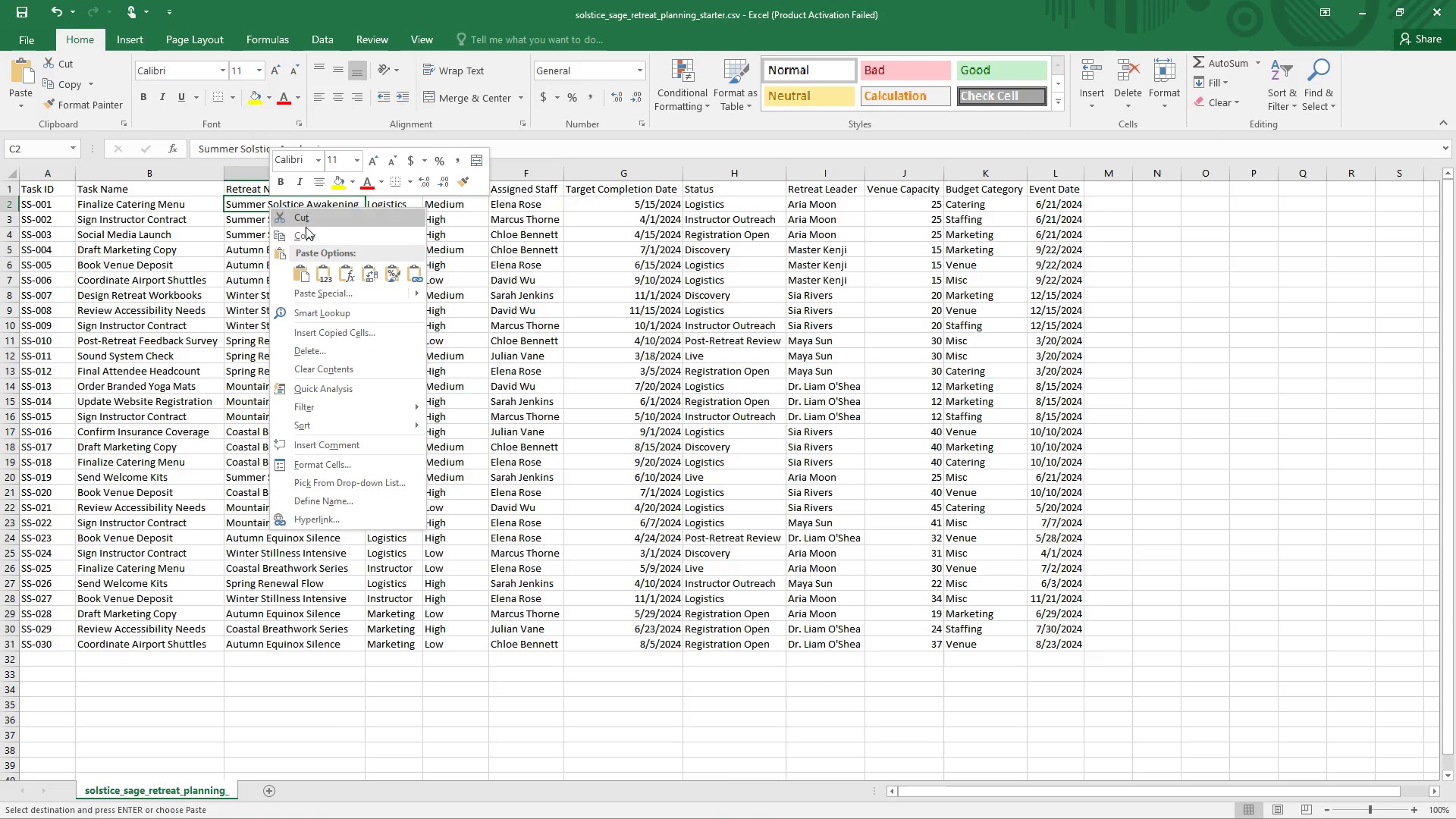 
left_click([322, 236])
 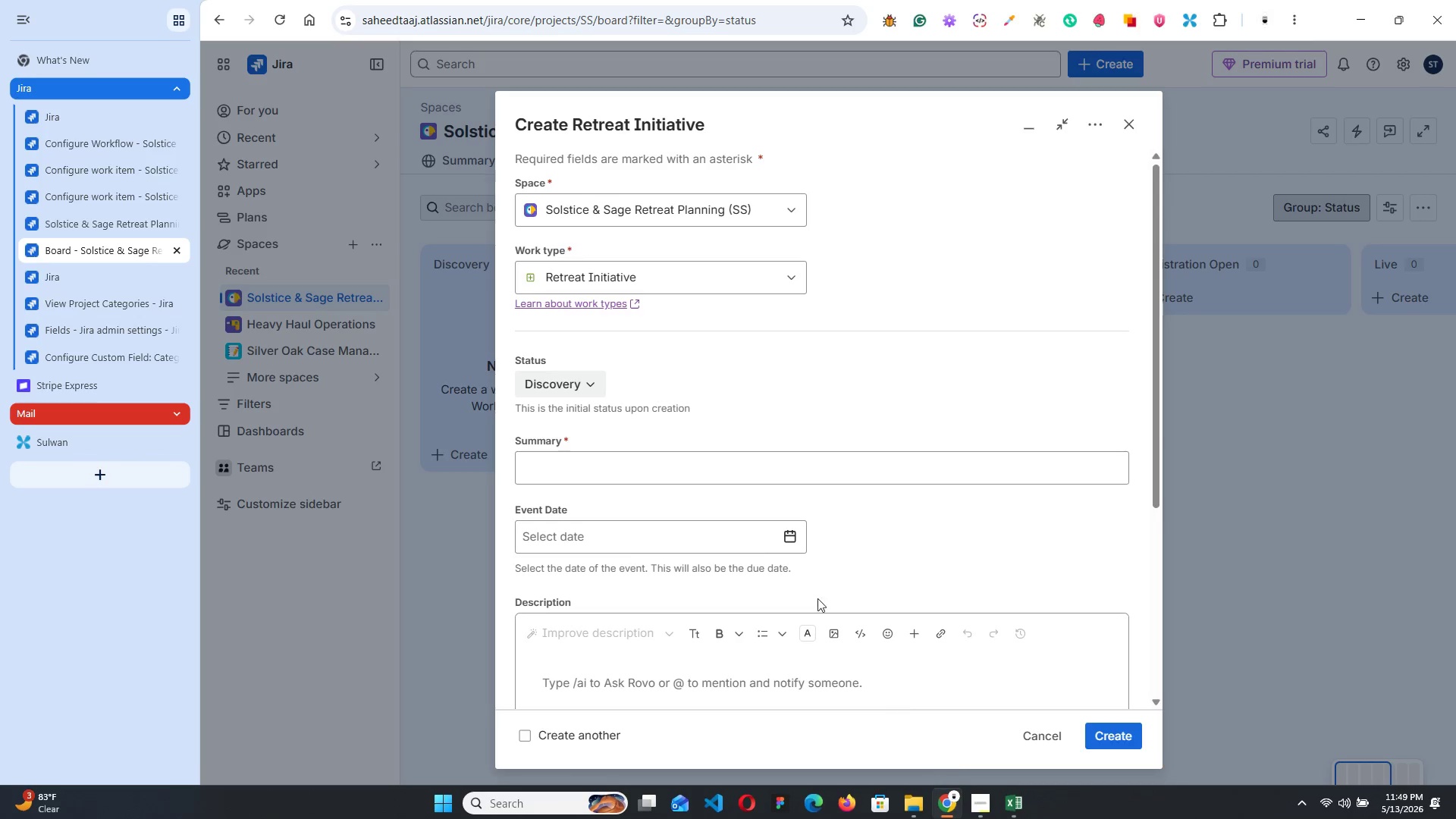 
left_click([615, 465])
 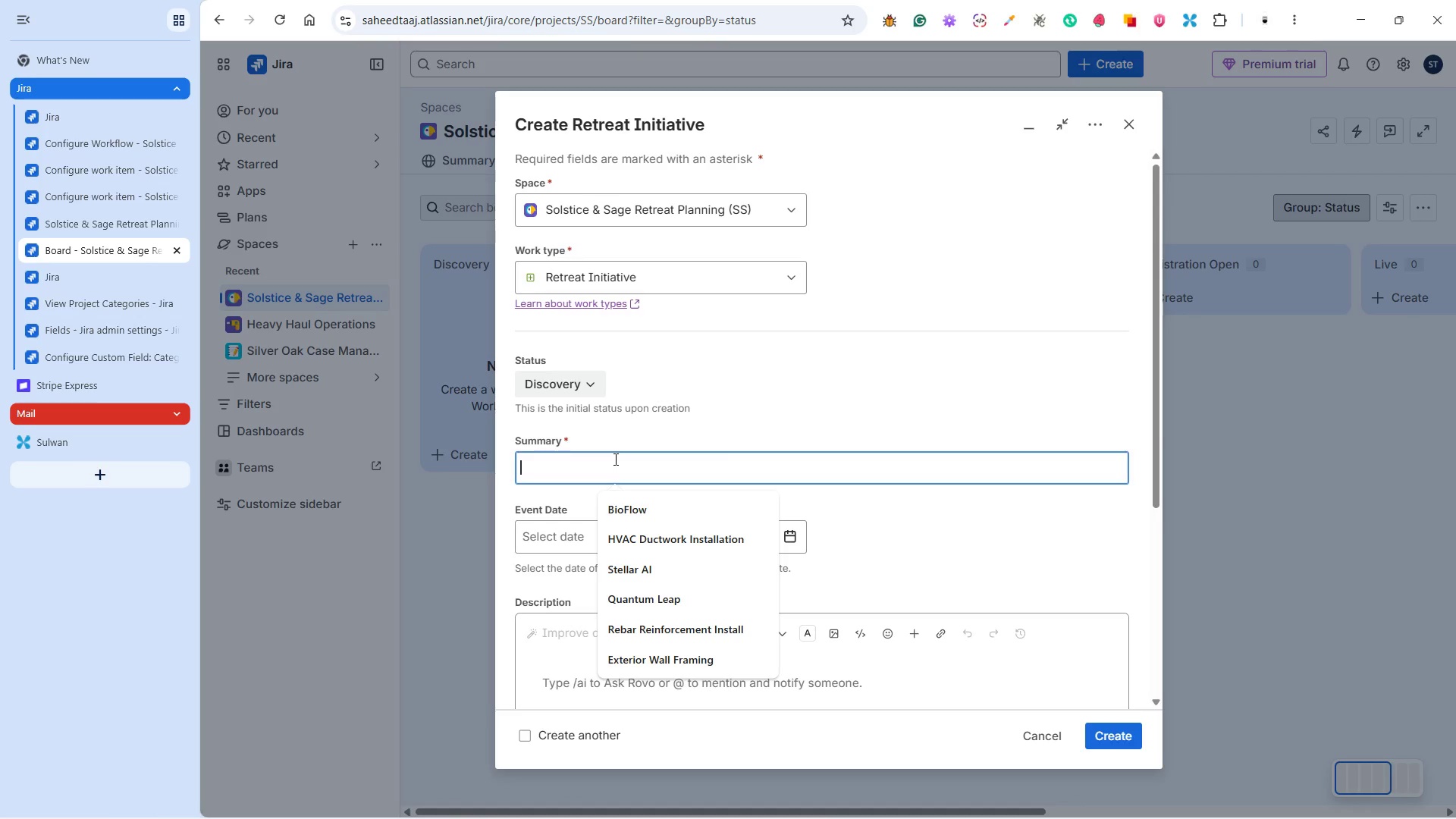 
left_click([615, 456])
 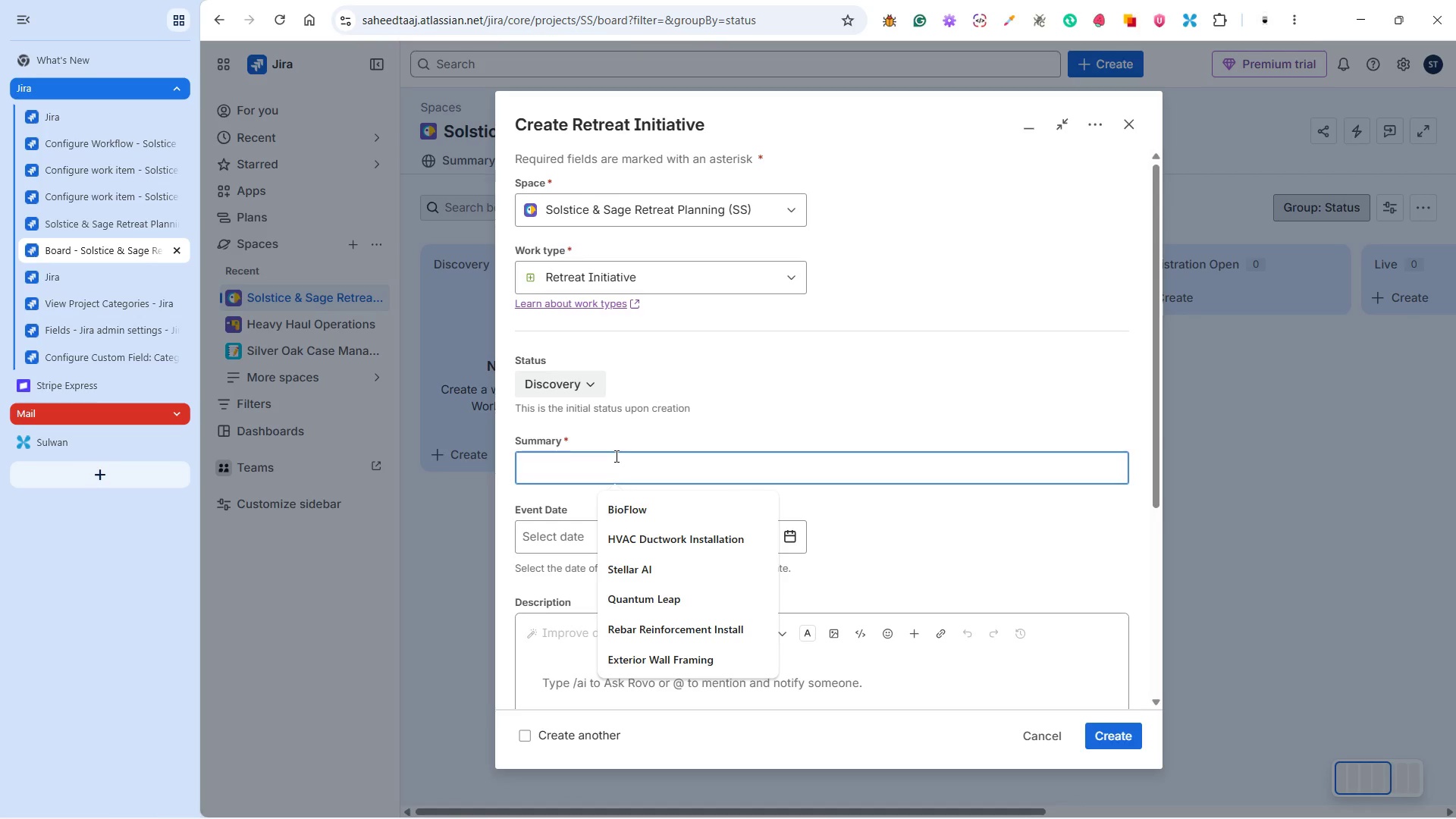 
key(Control+V)
 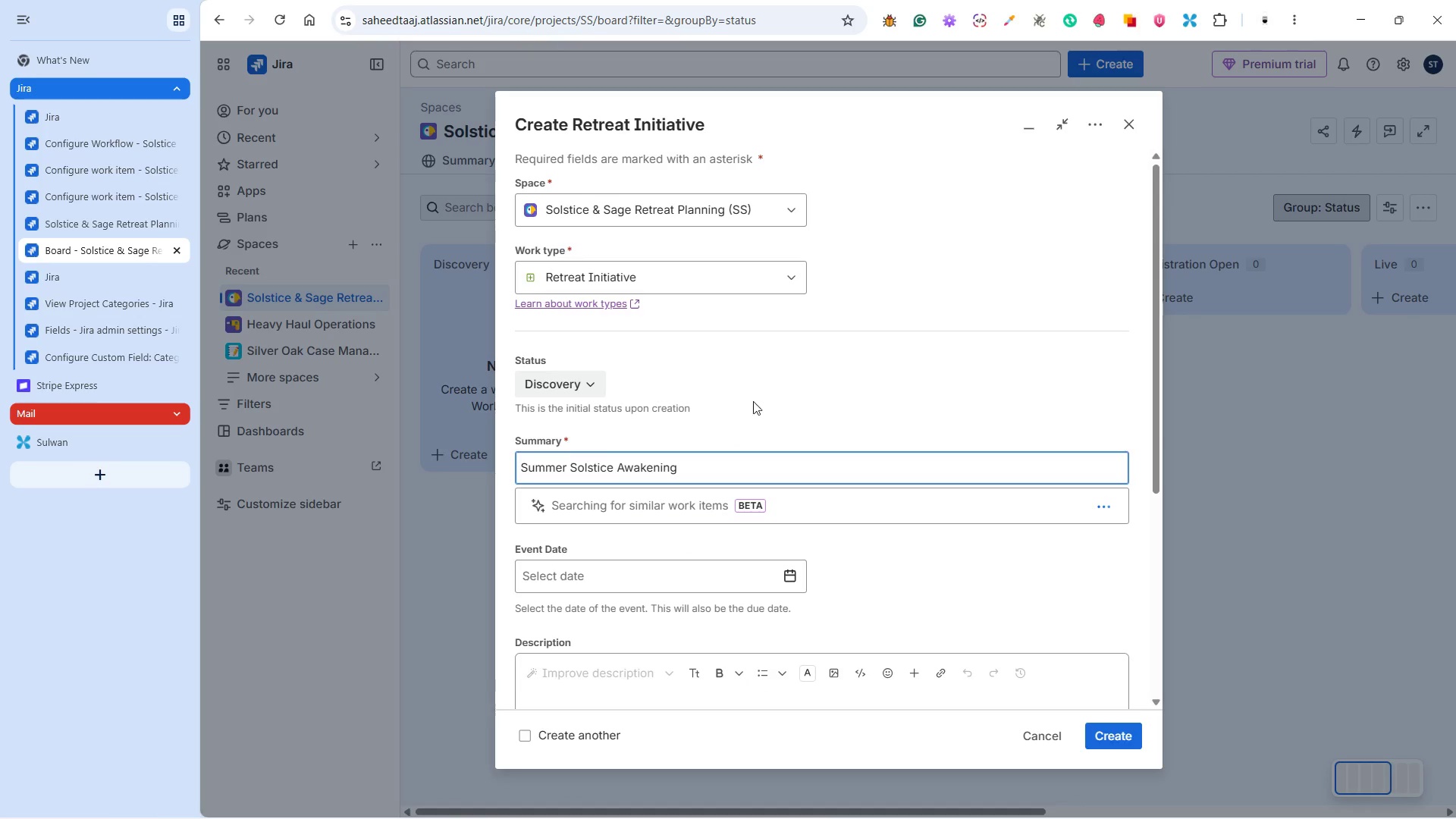 
scroll: coordinate [807, 391], scroll_direction: down, amount: 3.0
 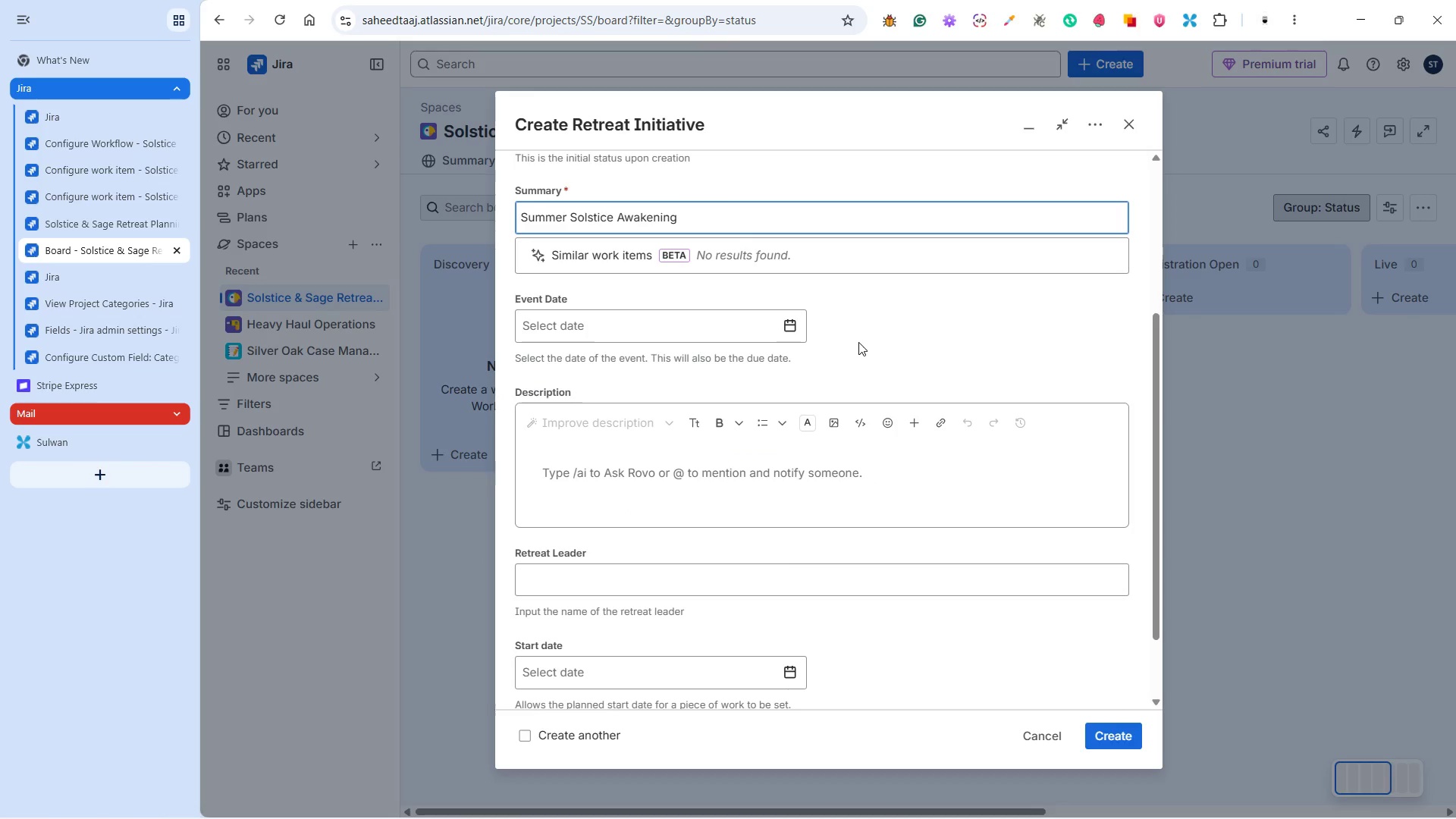 
left_click([856, 325])
 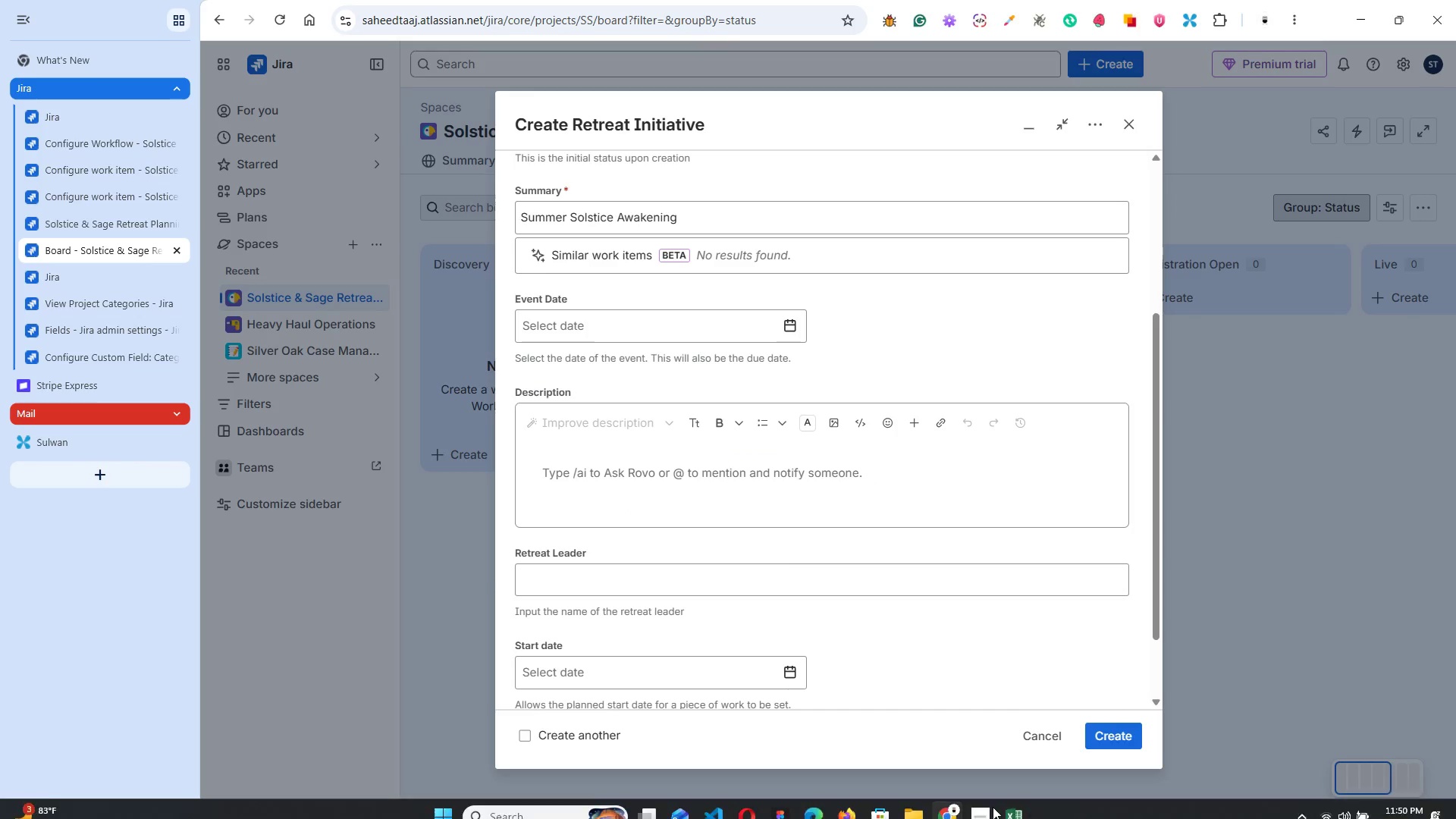 
left_click([1006, 802])
 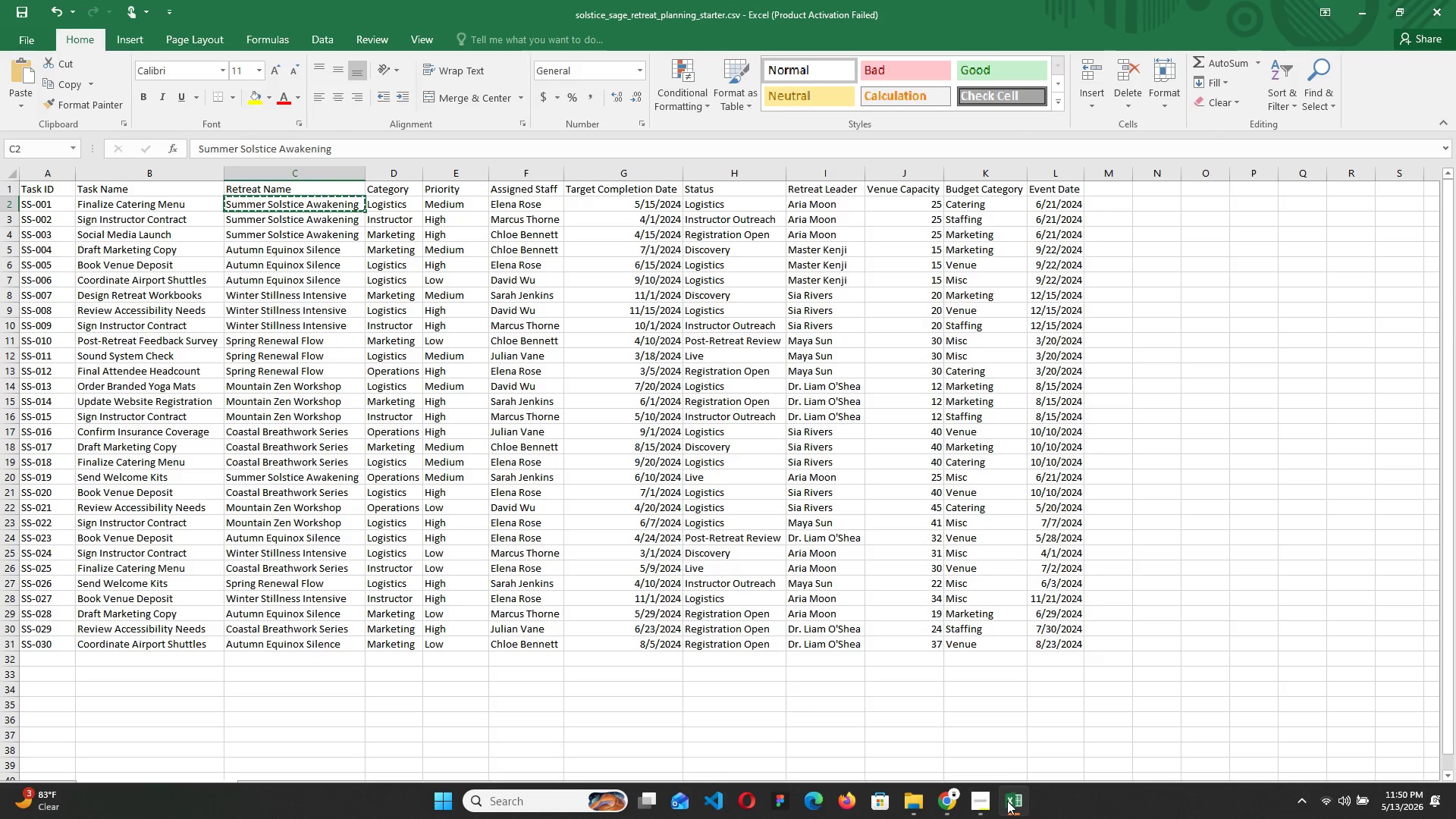 
left_click([1007, 801])
 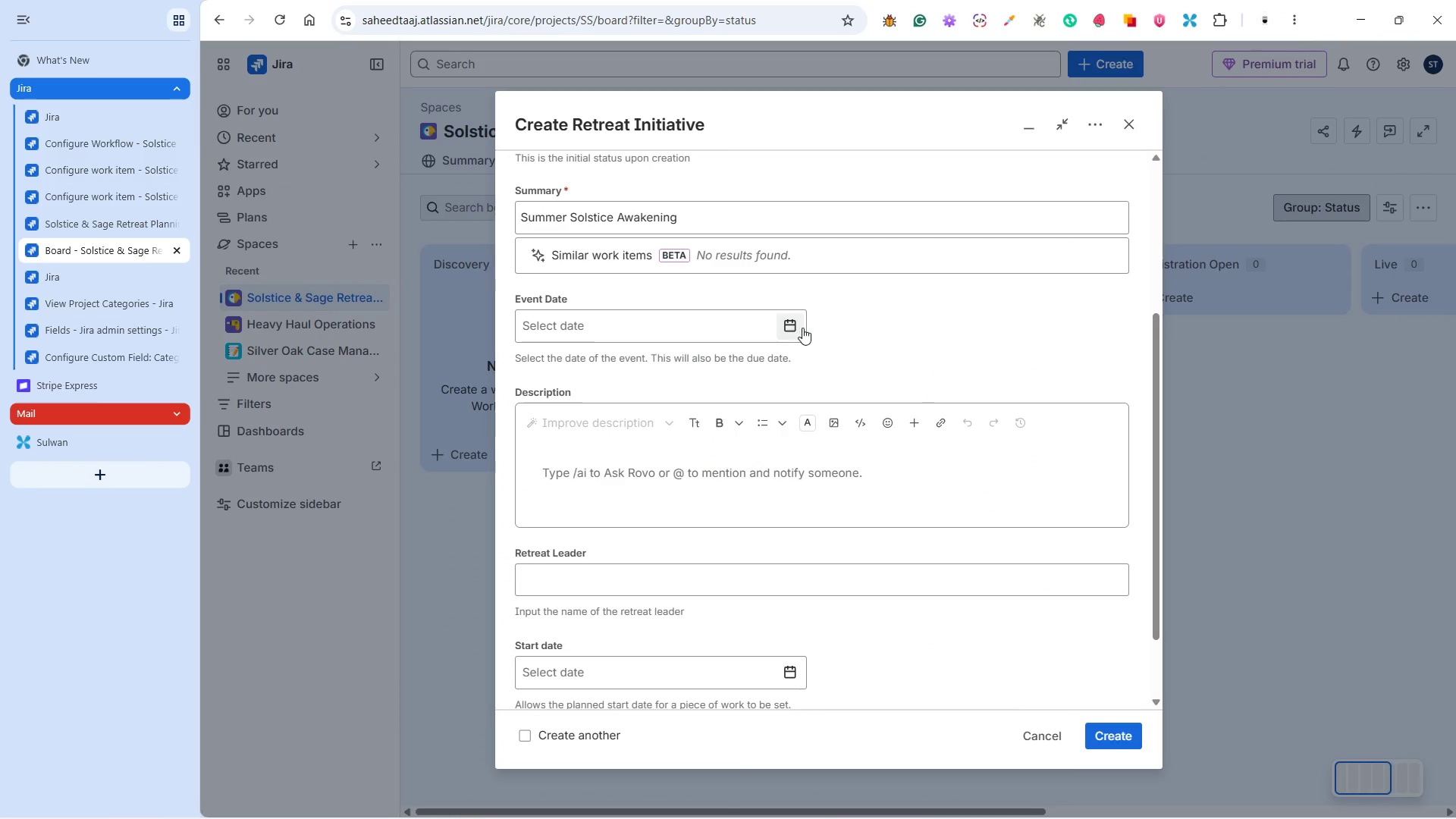 
left_click([797, 325])
 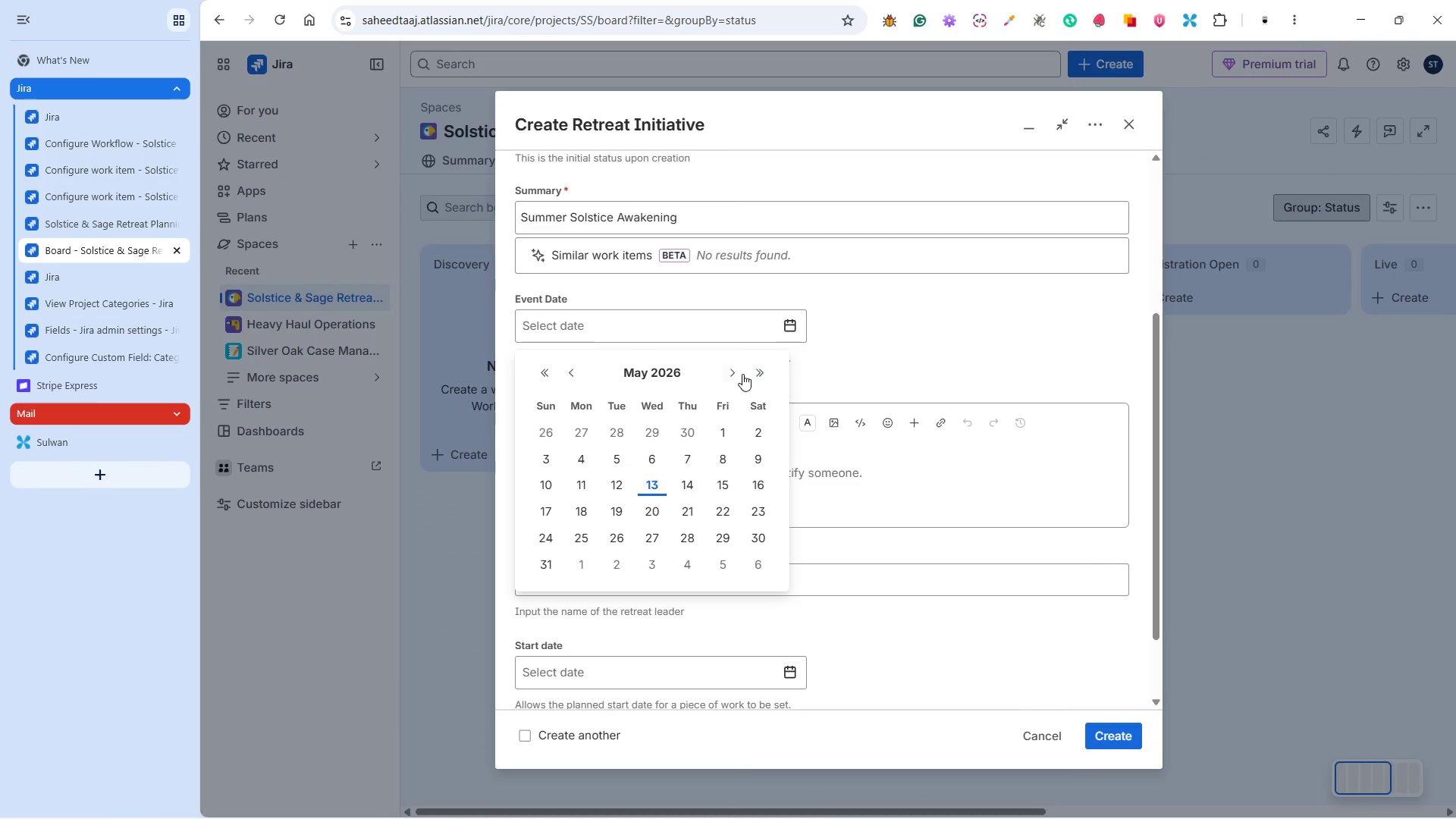 
left_click([733, 369])
 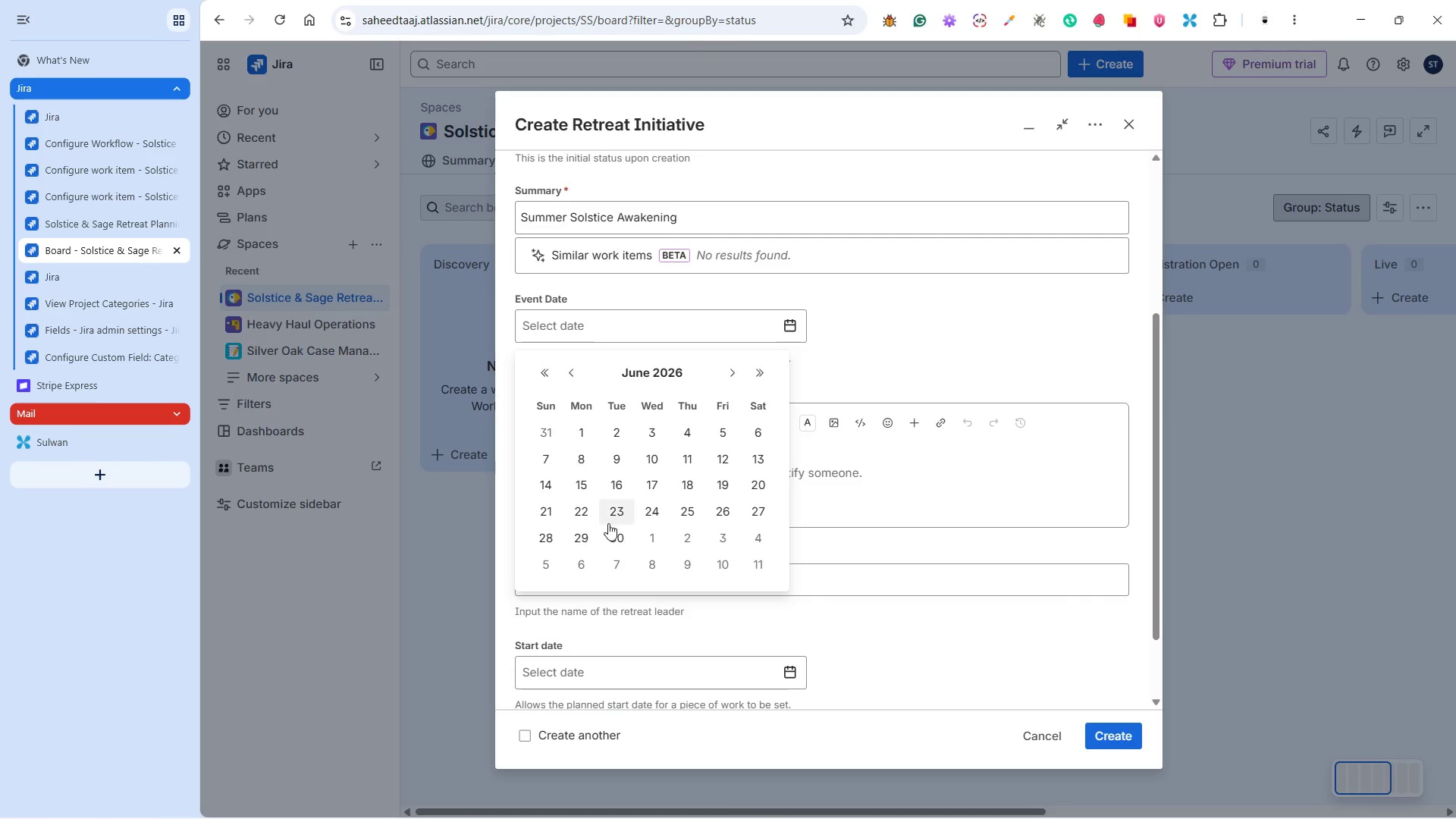 
left_click([544, 510])
 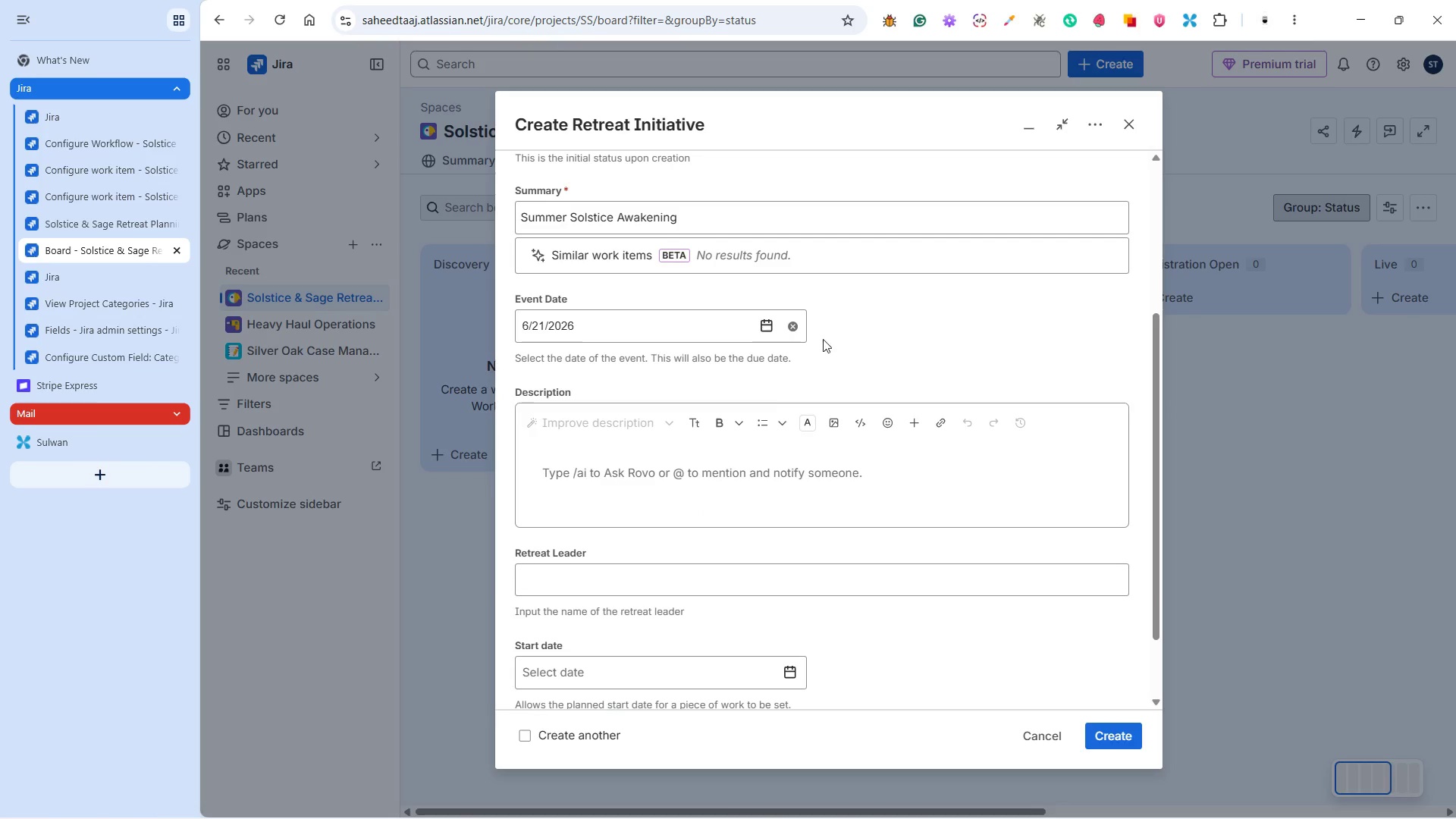 
left_click([852, 331])
 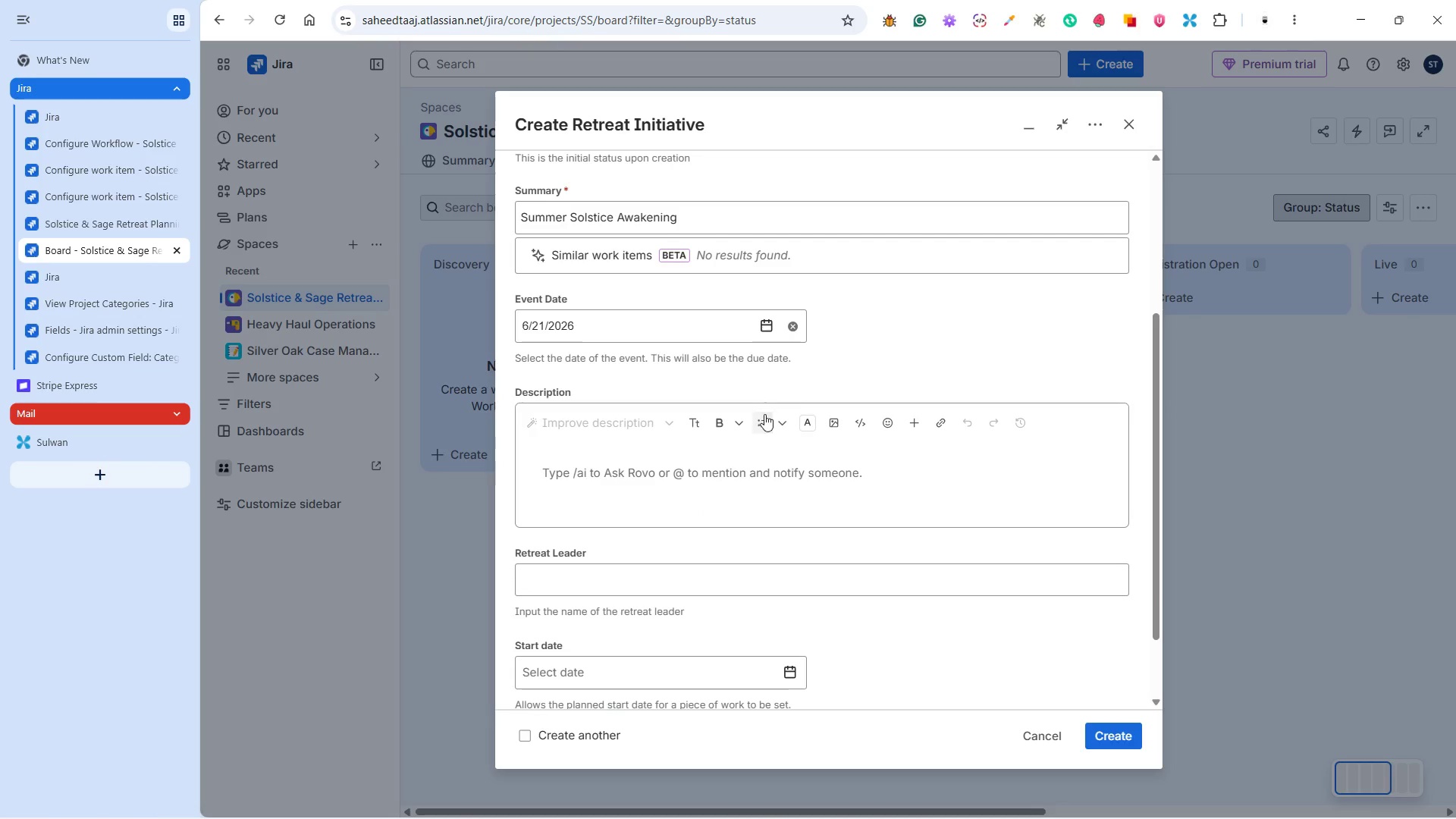 
scroll: coordinate [750, 403], scroll_direction: down, amount: 5.0
 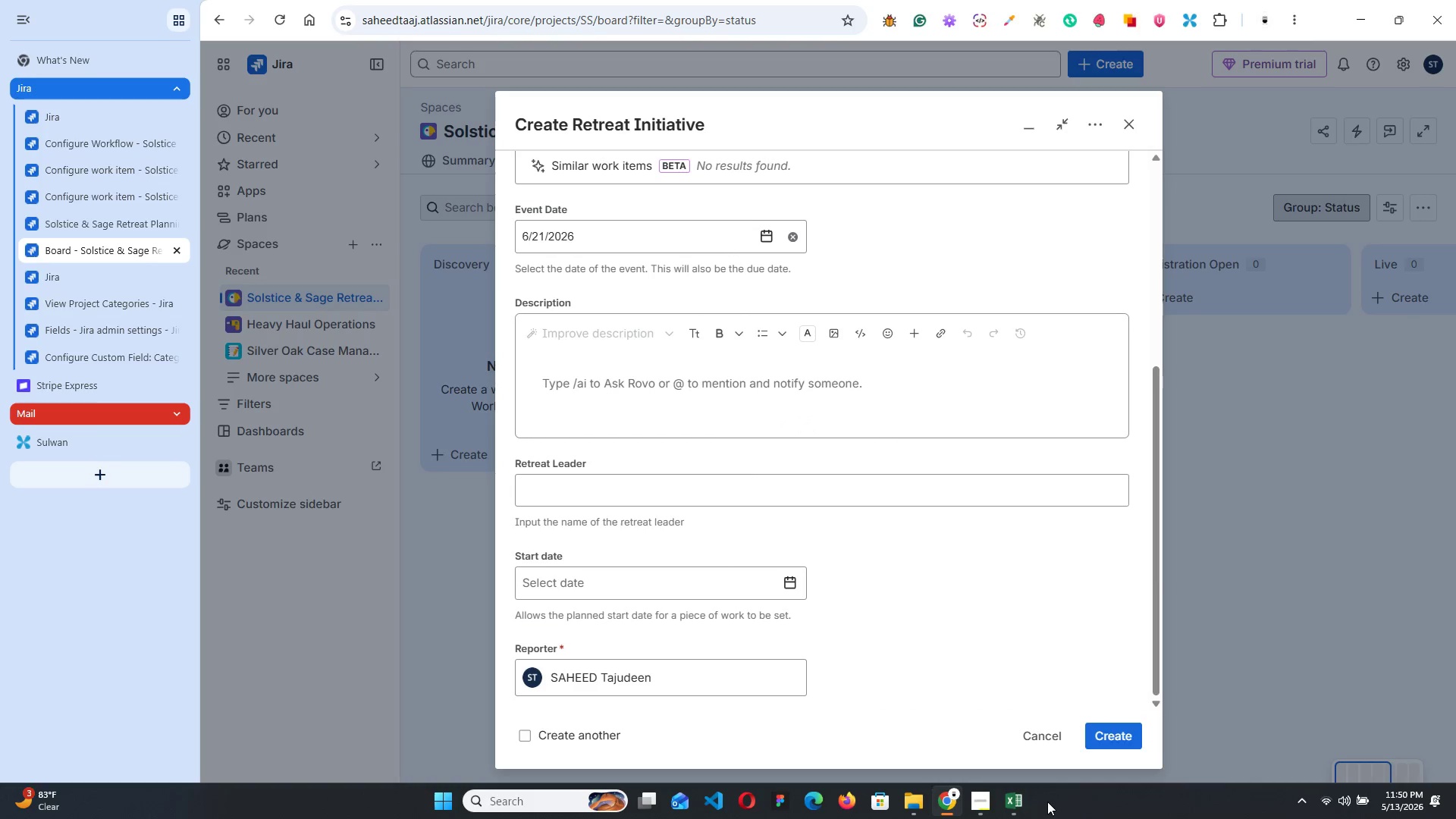 
left_click([1018, 799])
 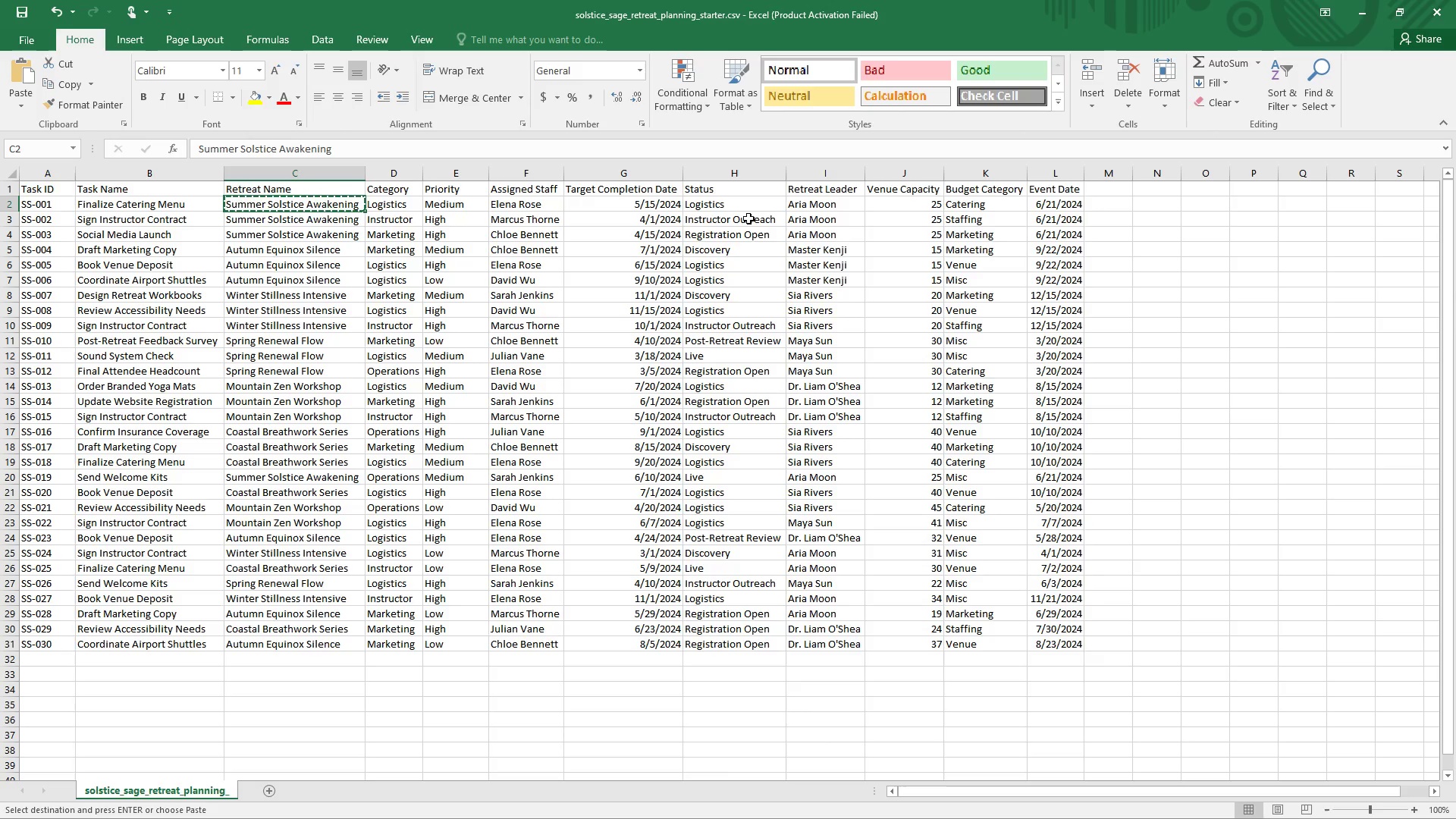 
wait(8.86)
 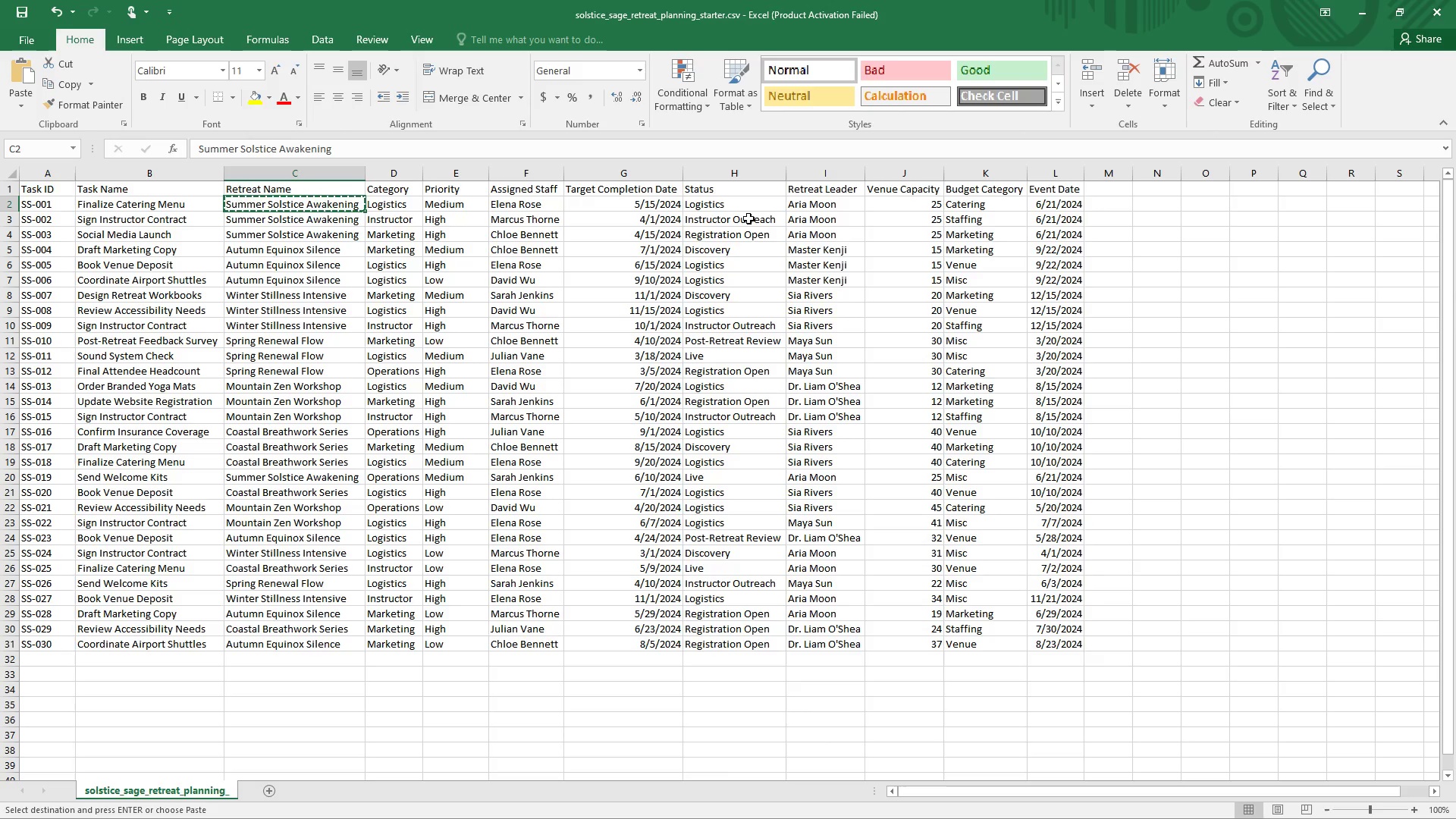 
left_click([814, 207])
 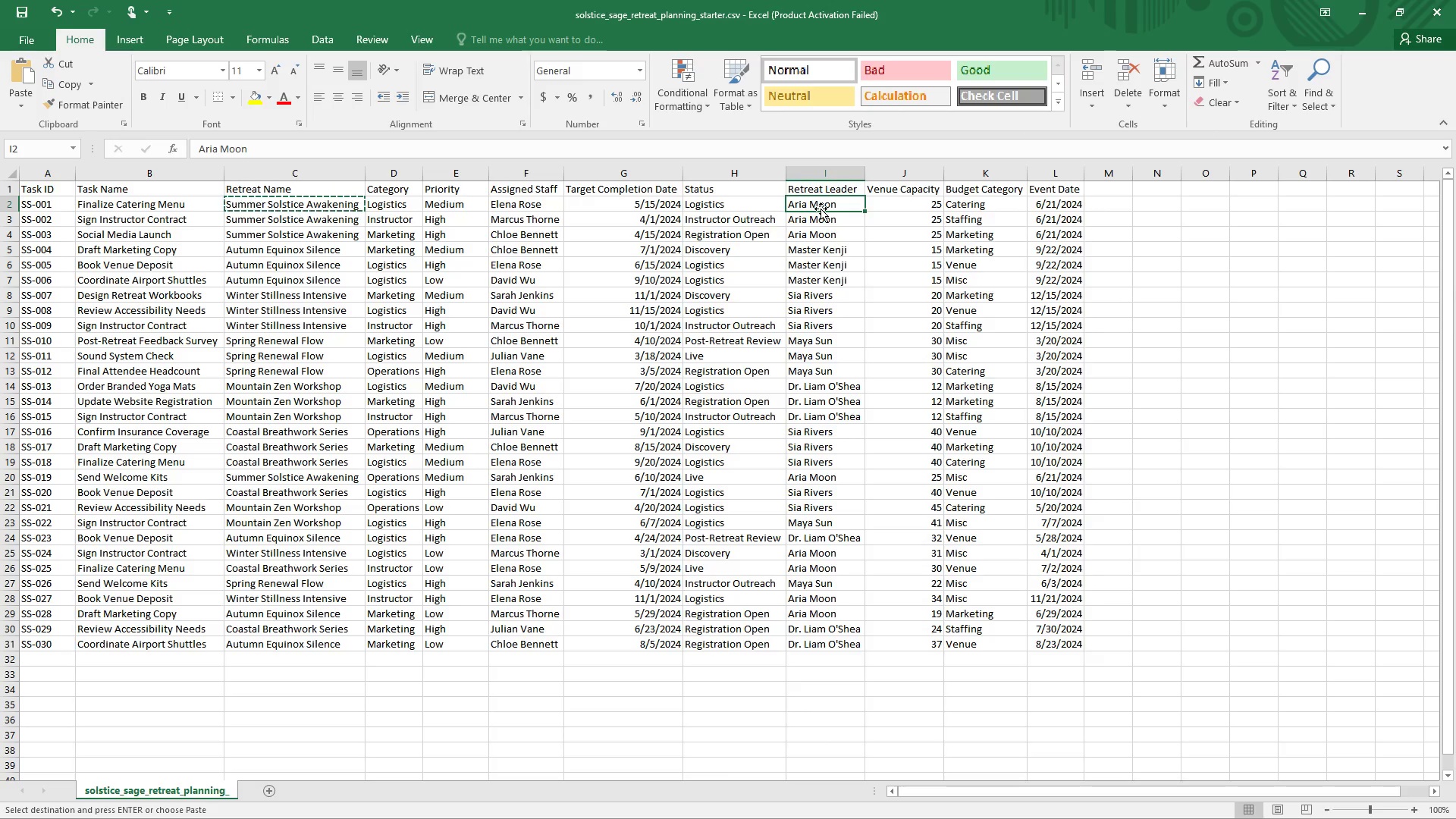 
key(Control+C)
 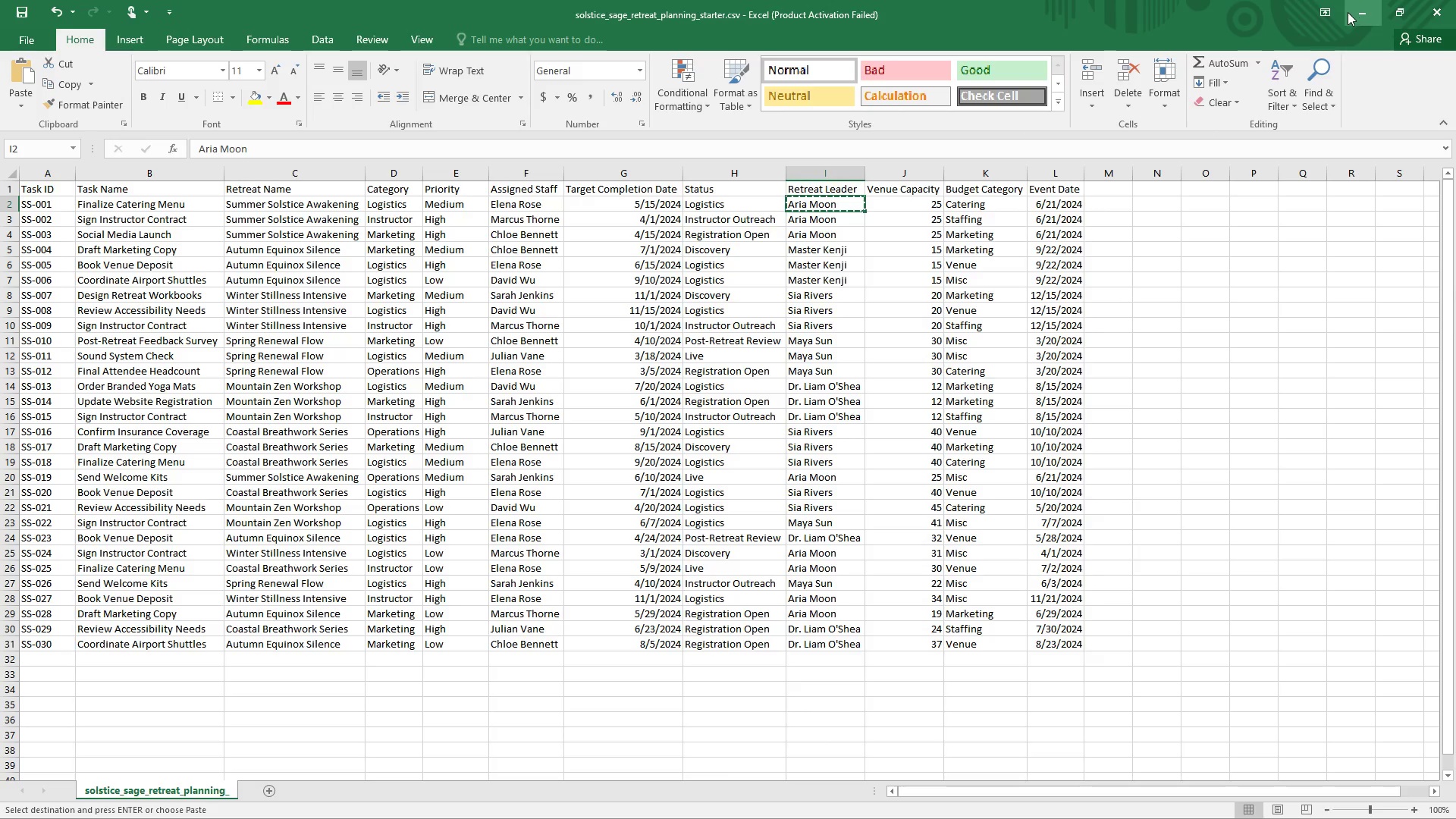 
left_click([1350, 12])
 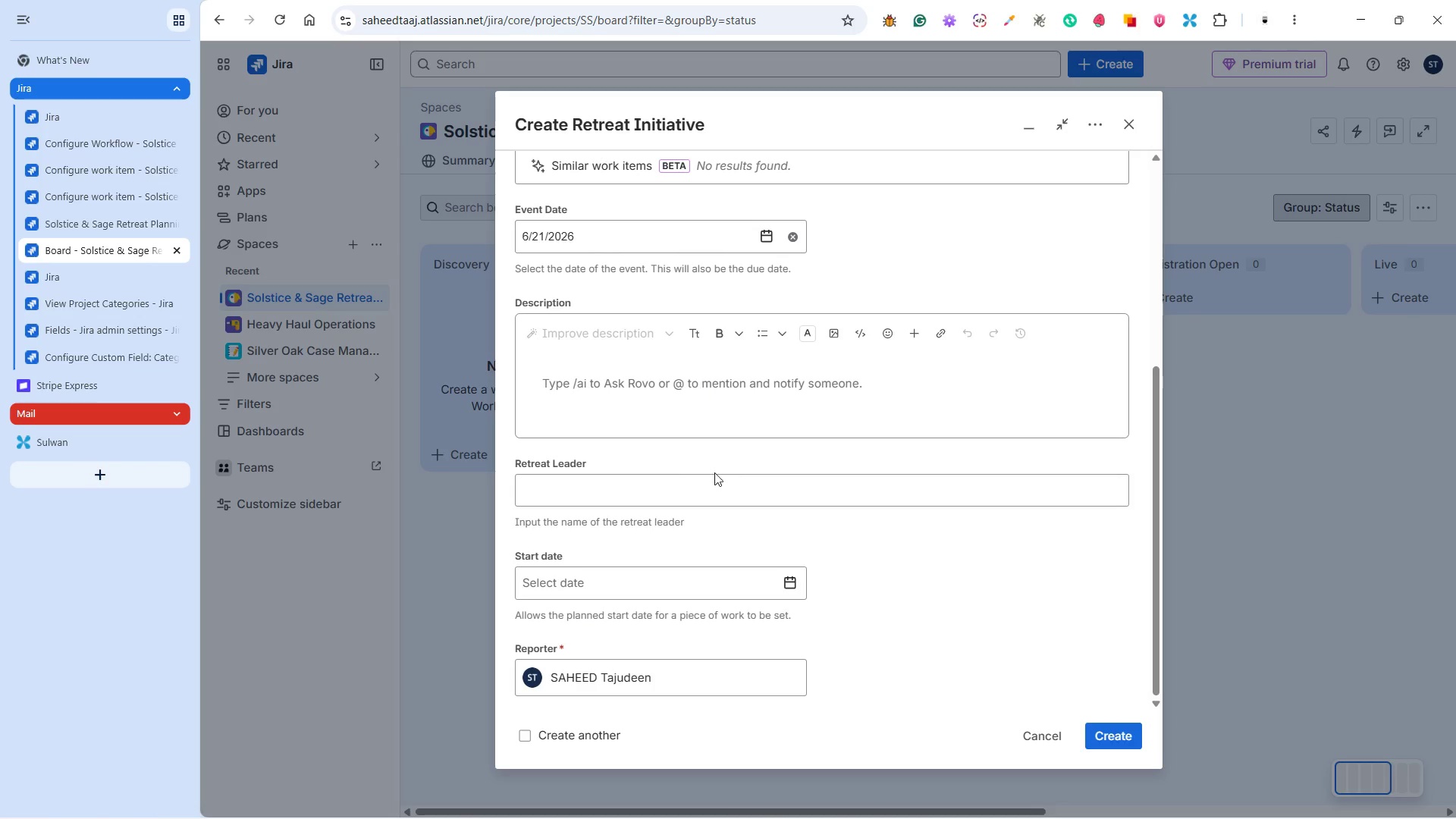 
left_click([667, 482])
 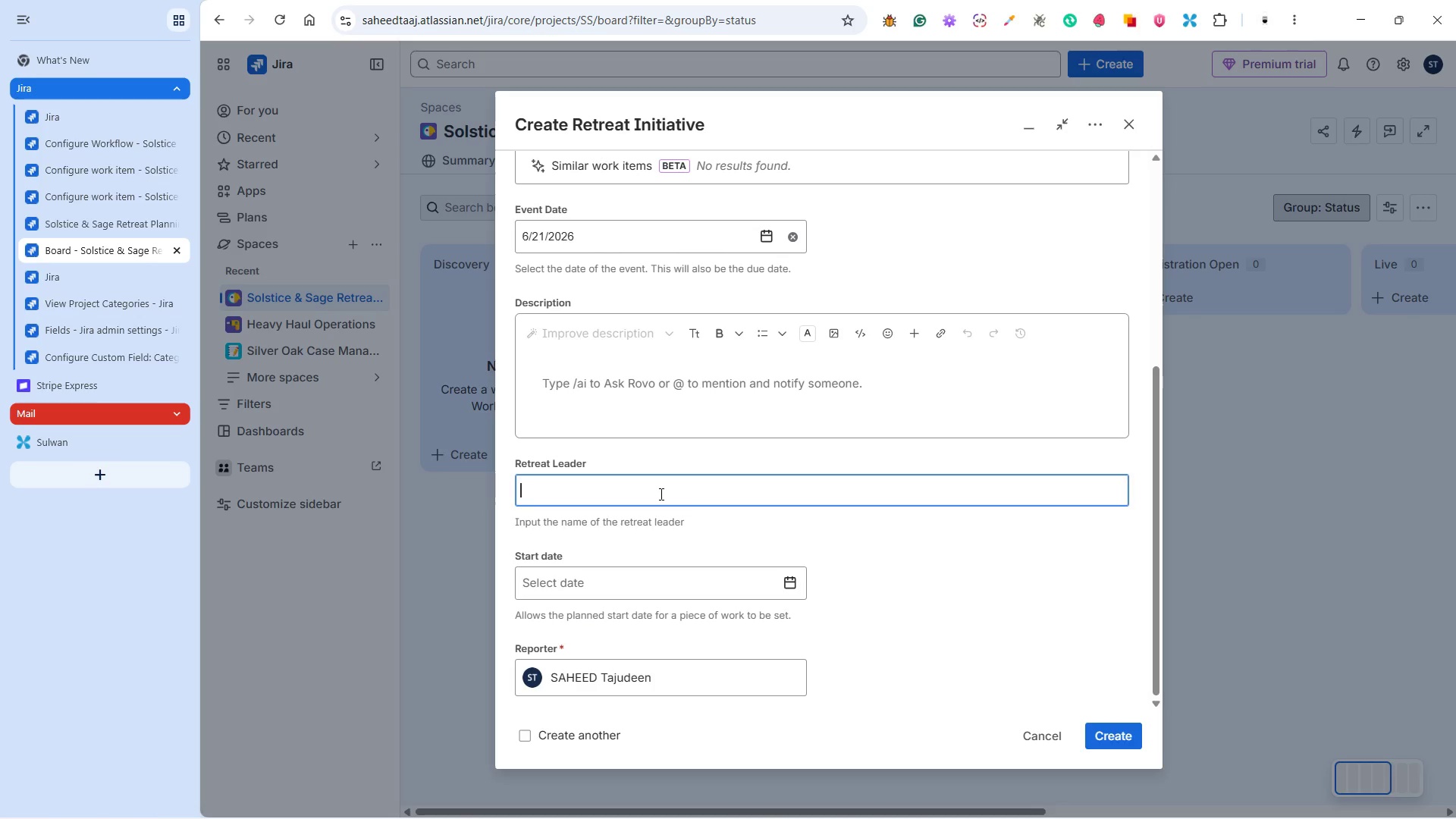 
key(Control+V)
 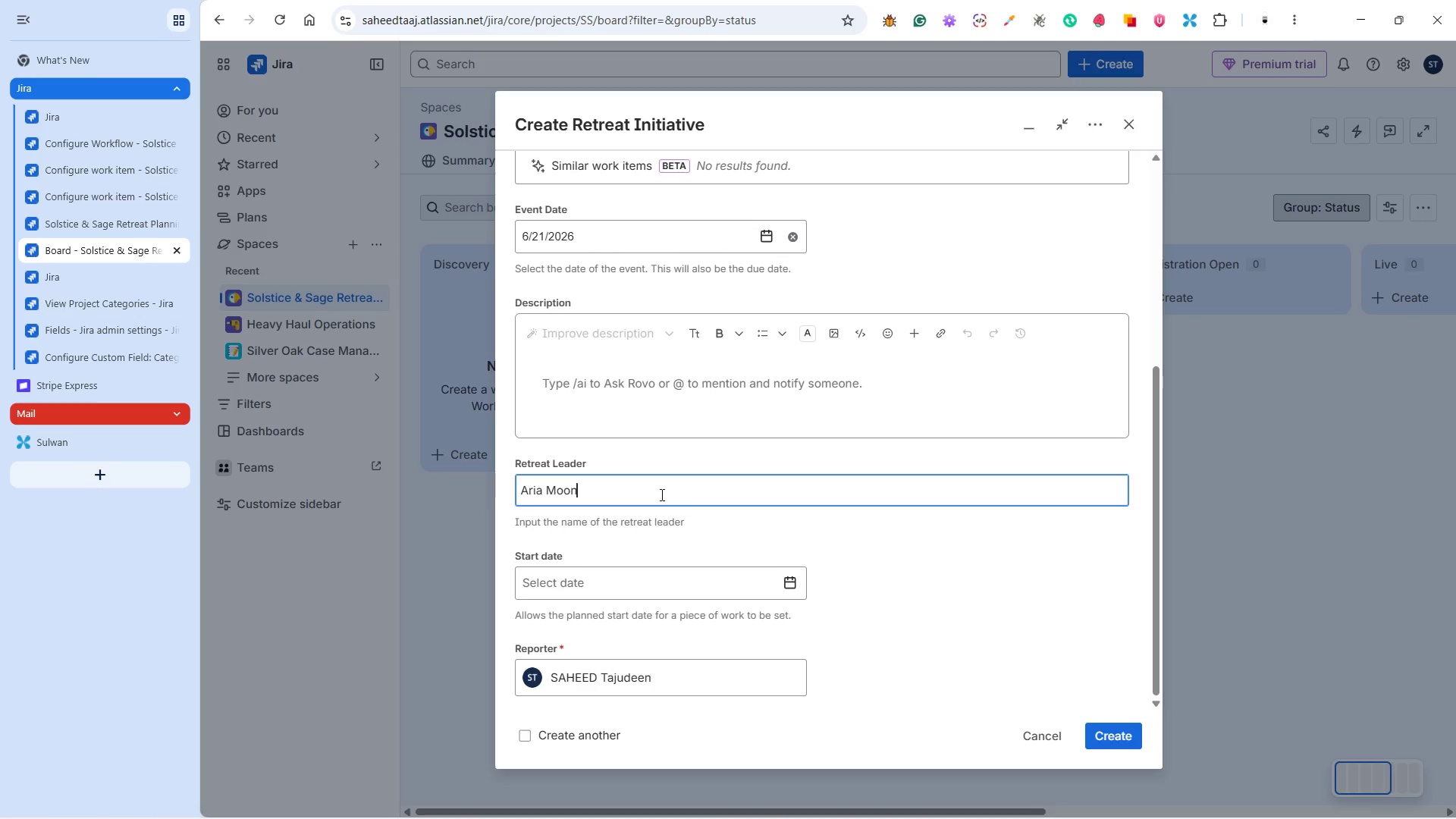 
scroll: coordinate [747, 535], scroll_direction: down, amount: 5.0
 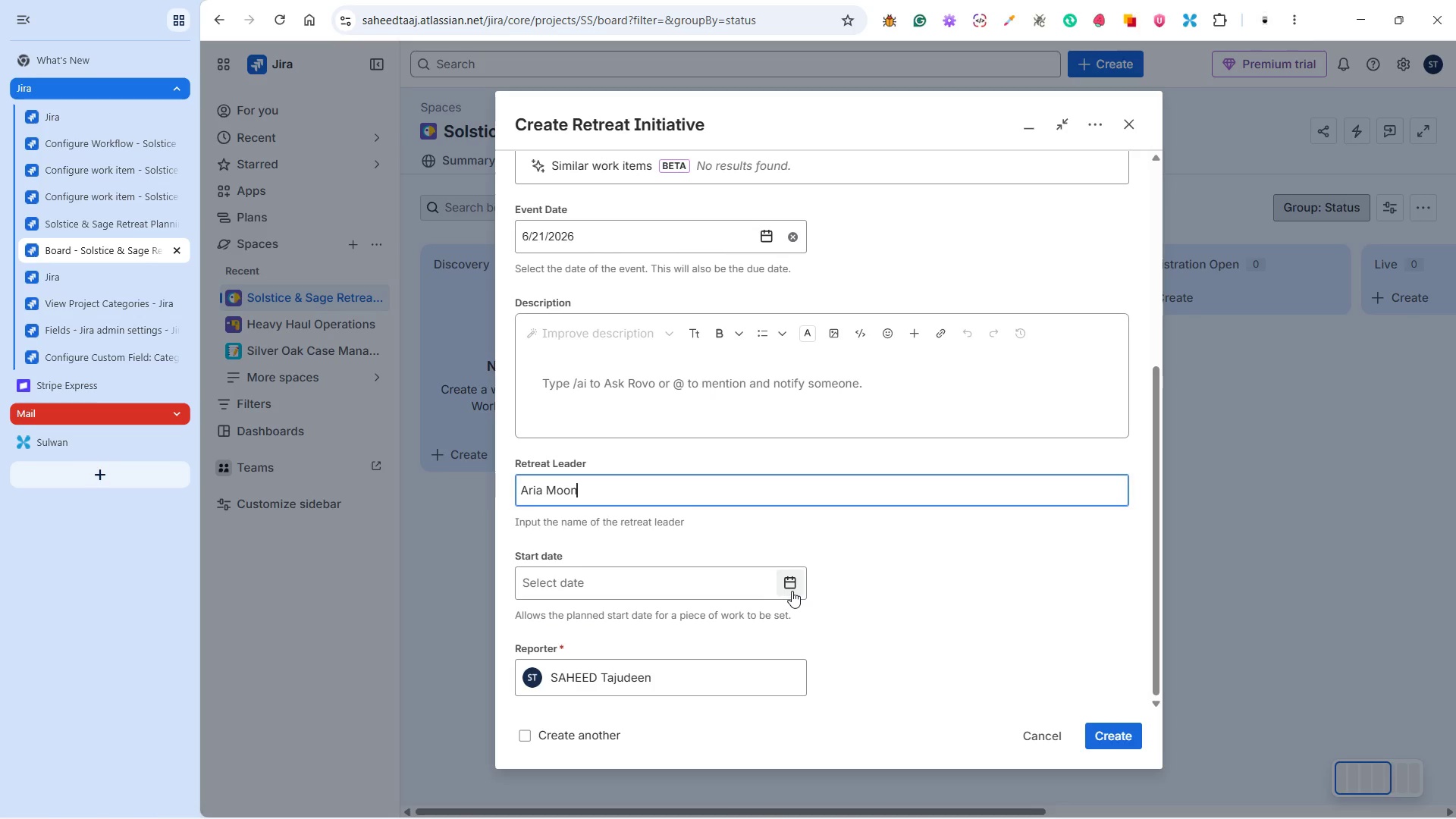 
left_click([792, 588])
 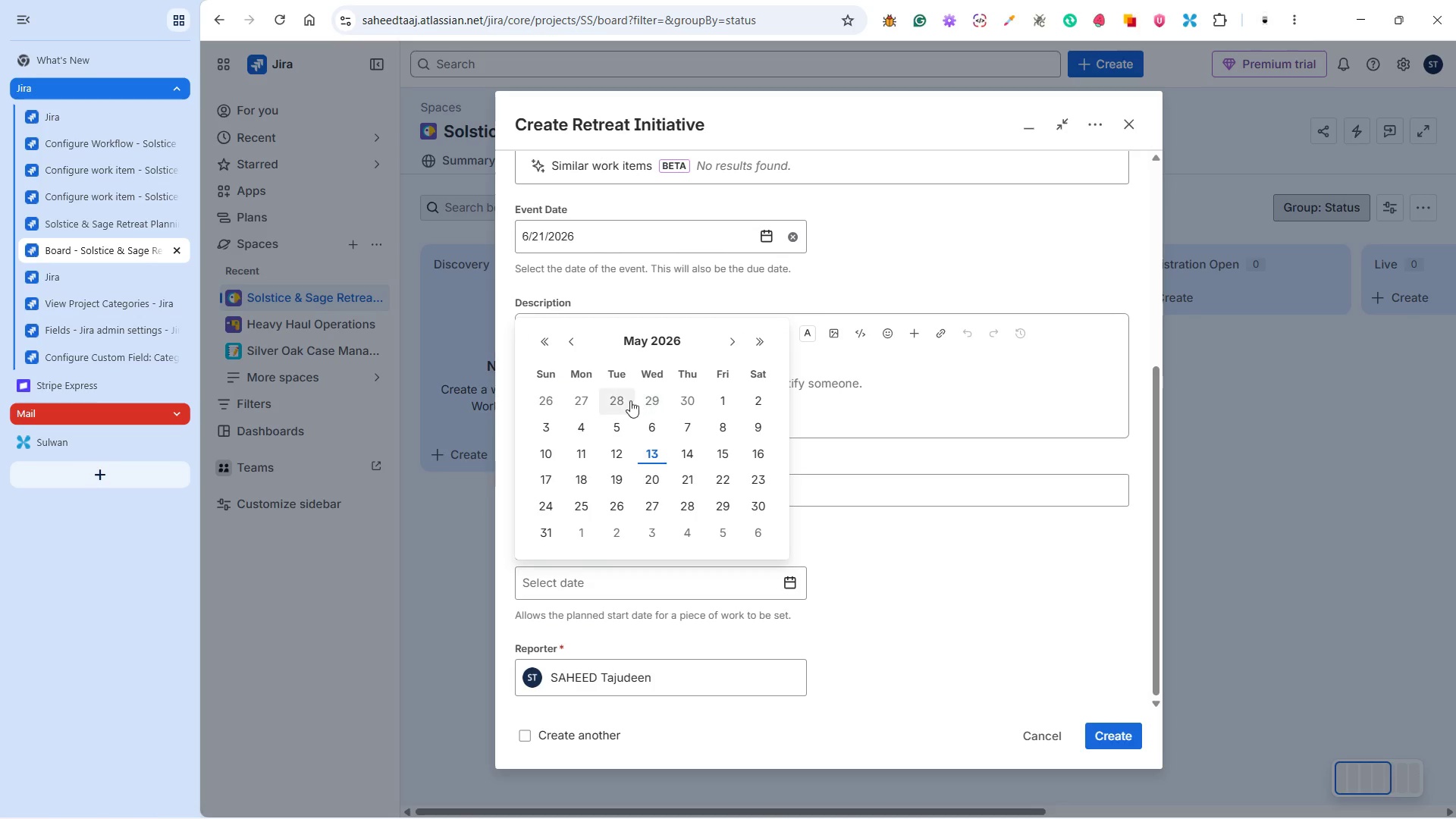 
left_click([581, 403])
 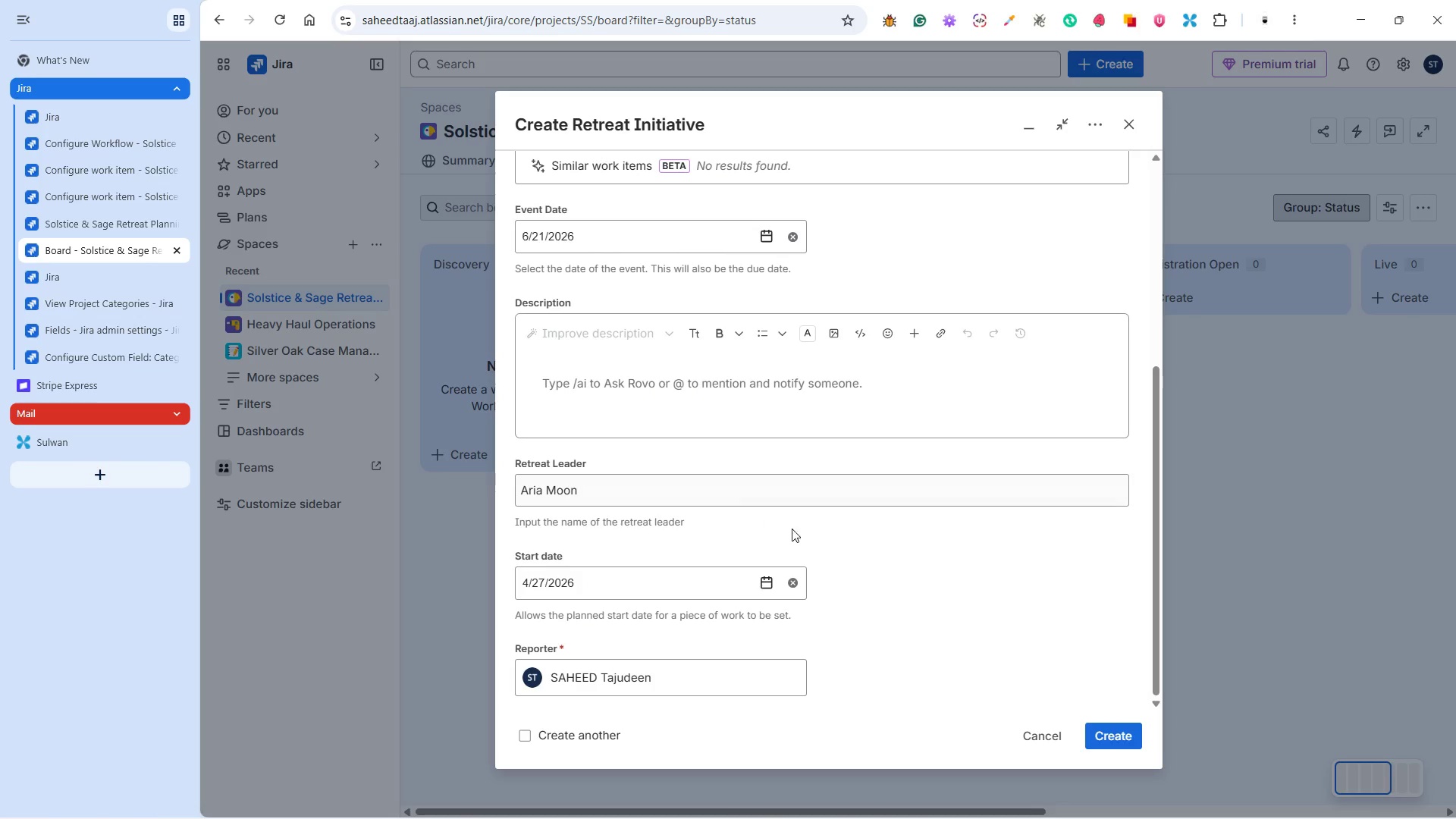 
left_click([856, 563])
 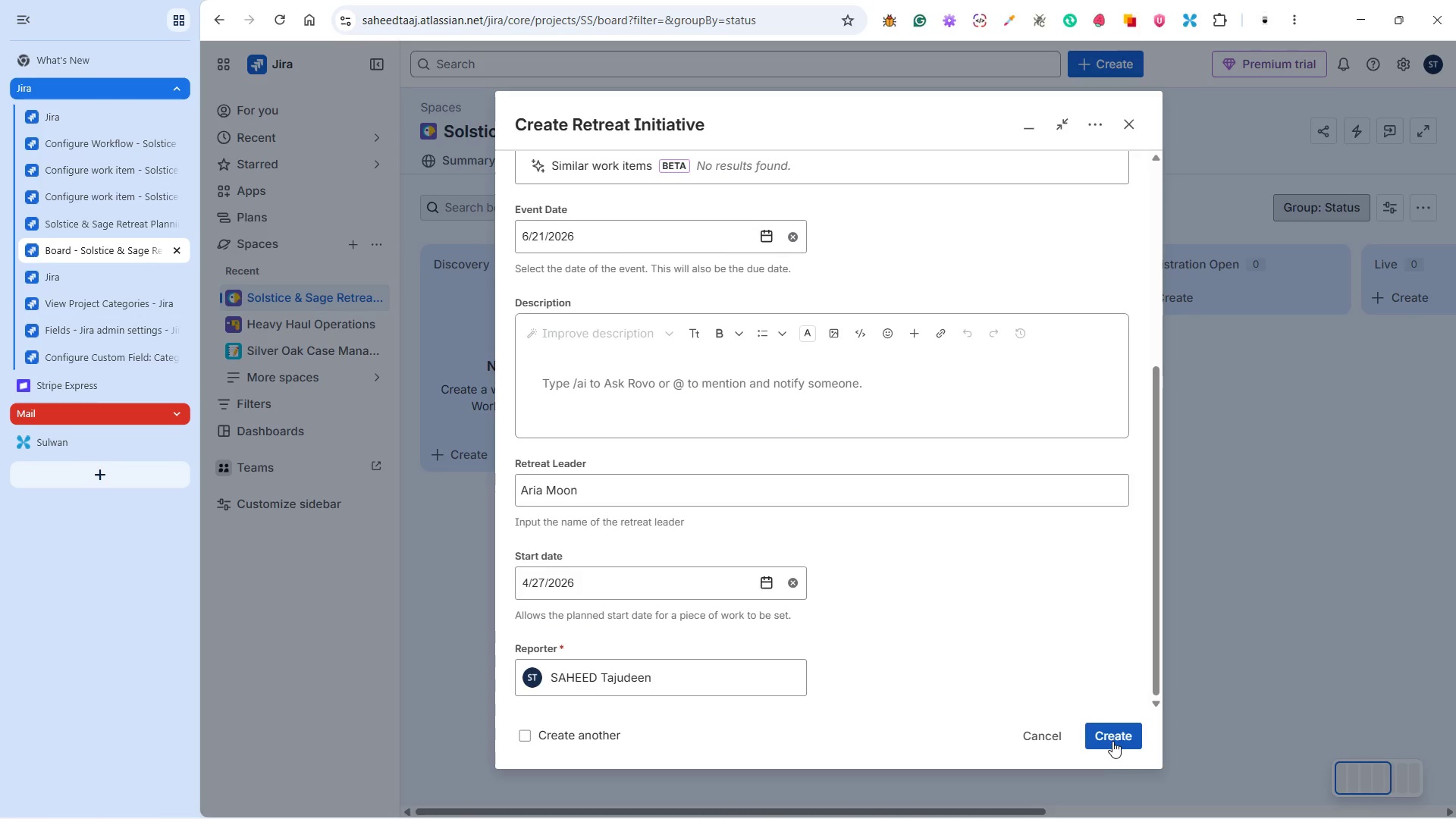 
wait(7.84)
 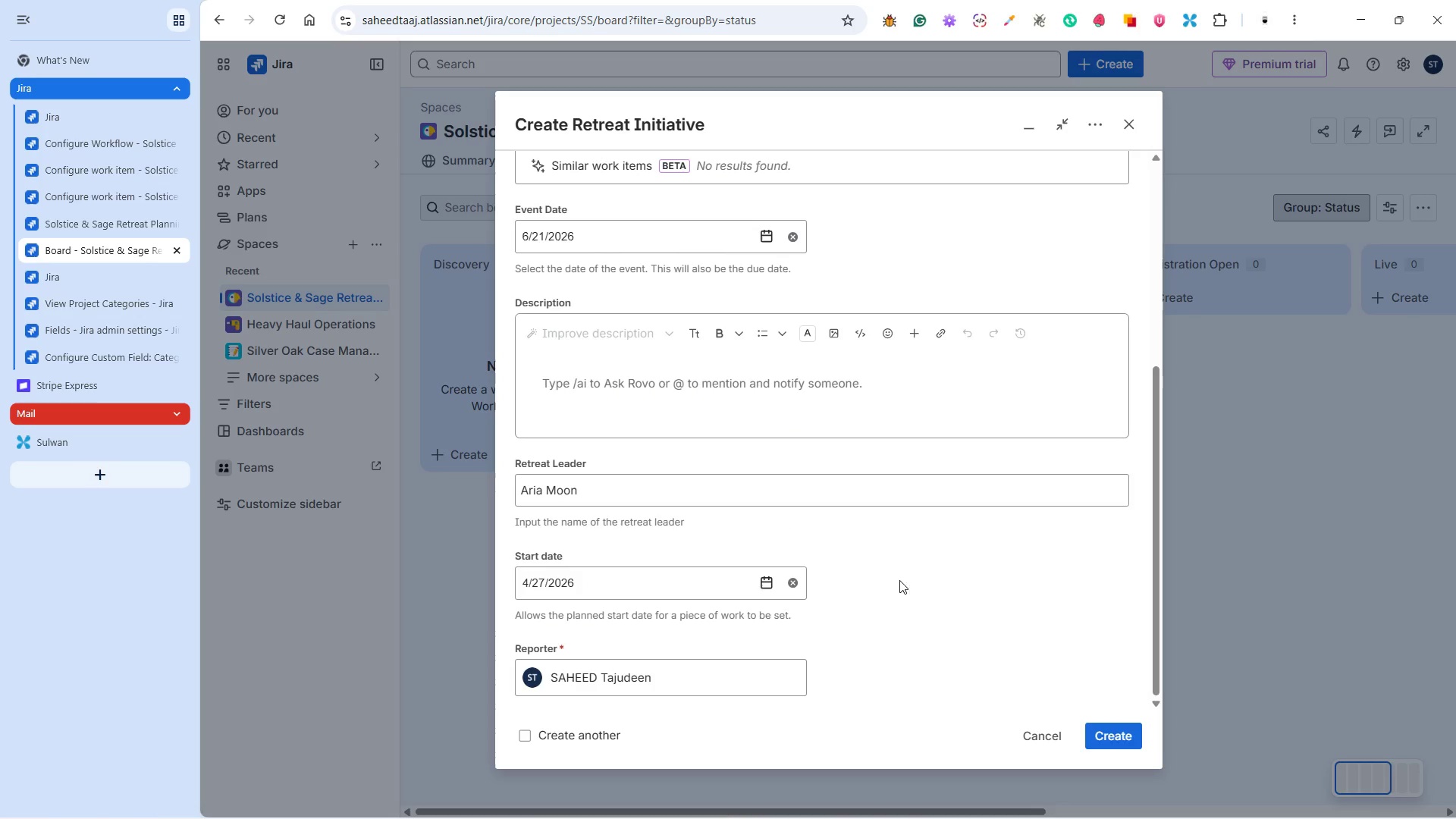 
scroll: coordinate [1043, 629], scroll_direction: up, amount: 5.0
 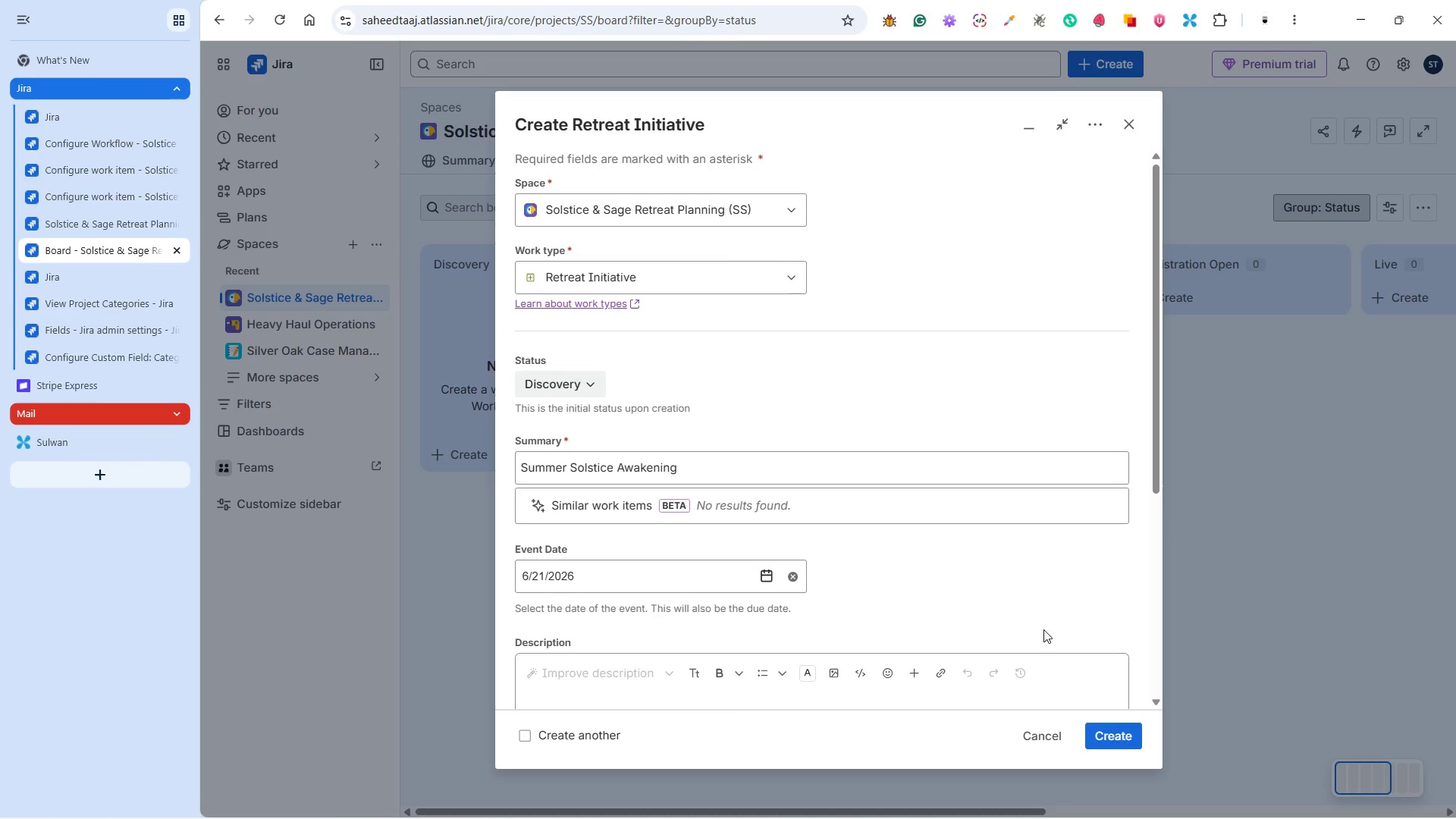 
scroll: coordinate [1055, 625], scroll_direction: down, amount: 6.0
 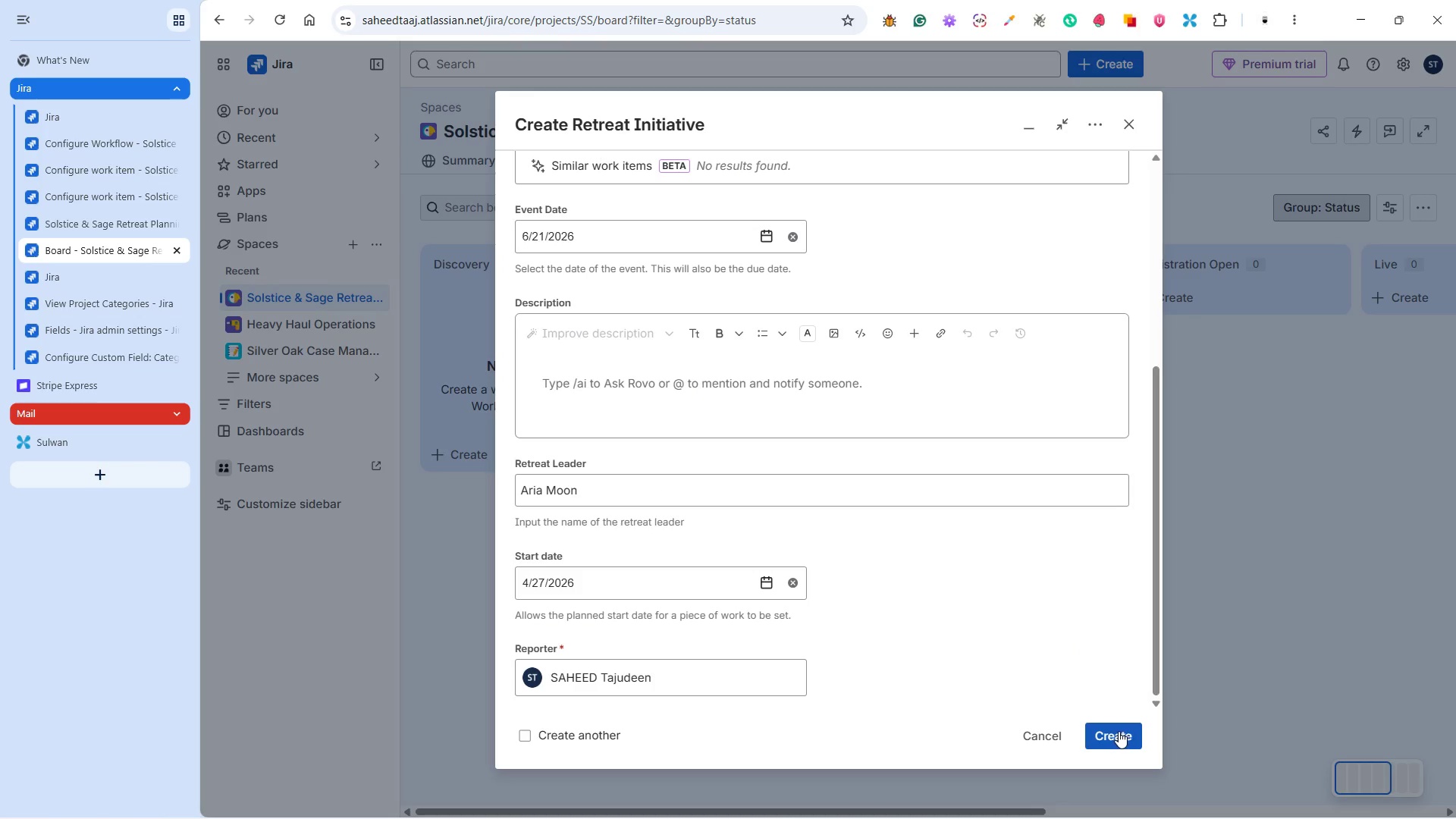 
left_click([1119, 731])
 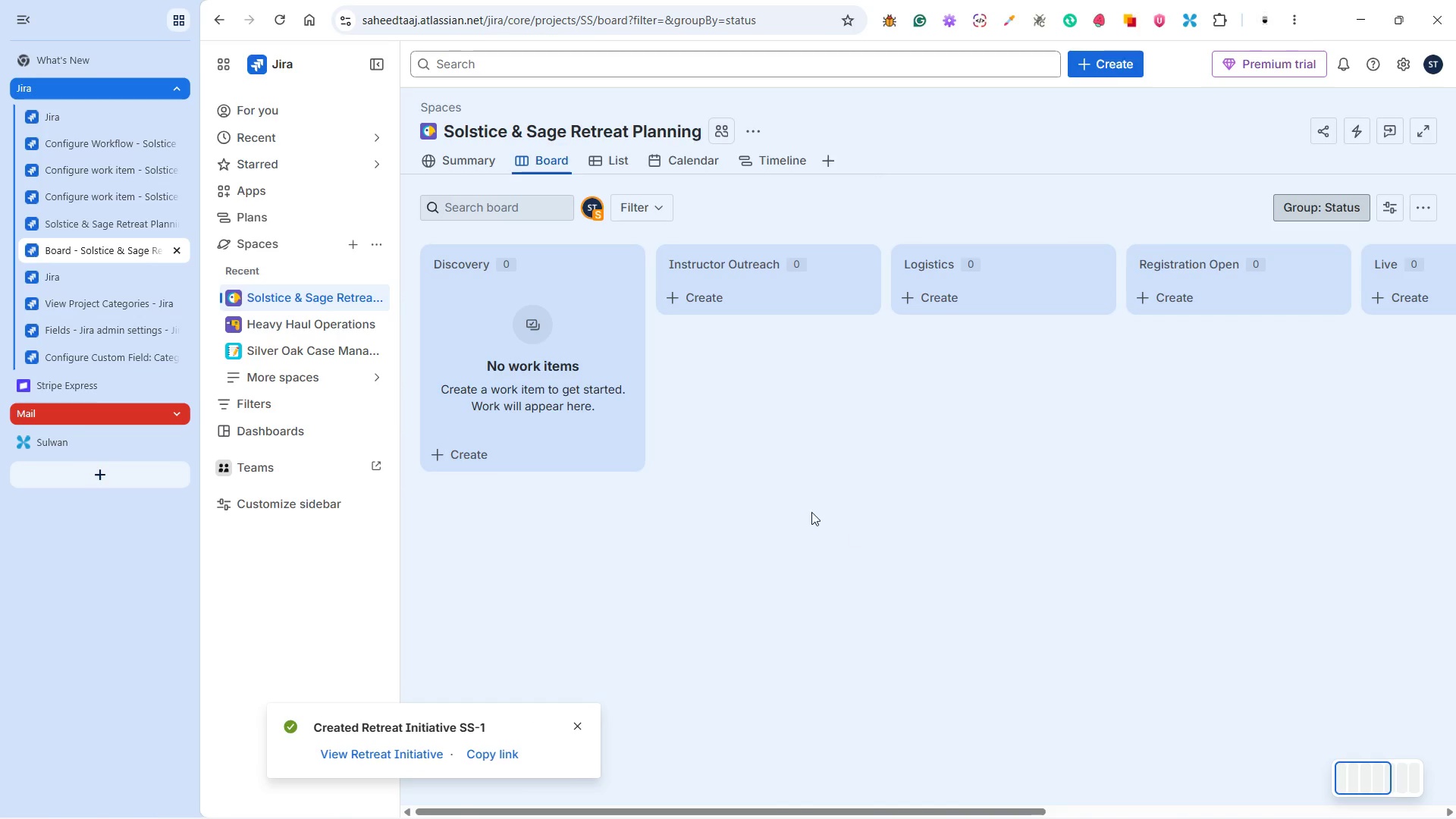 
wait(8.69)
 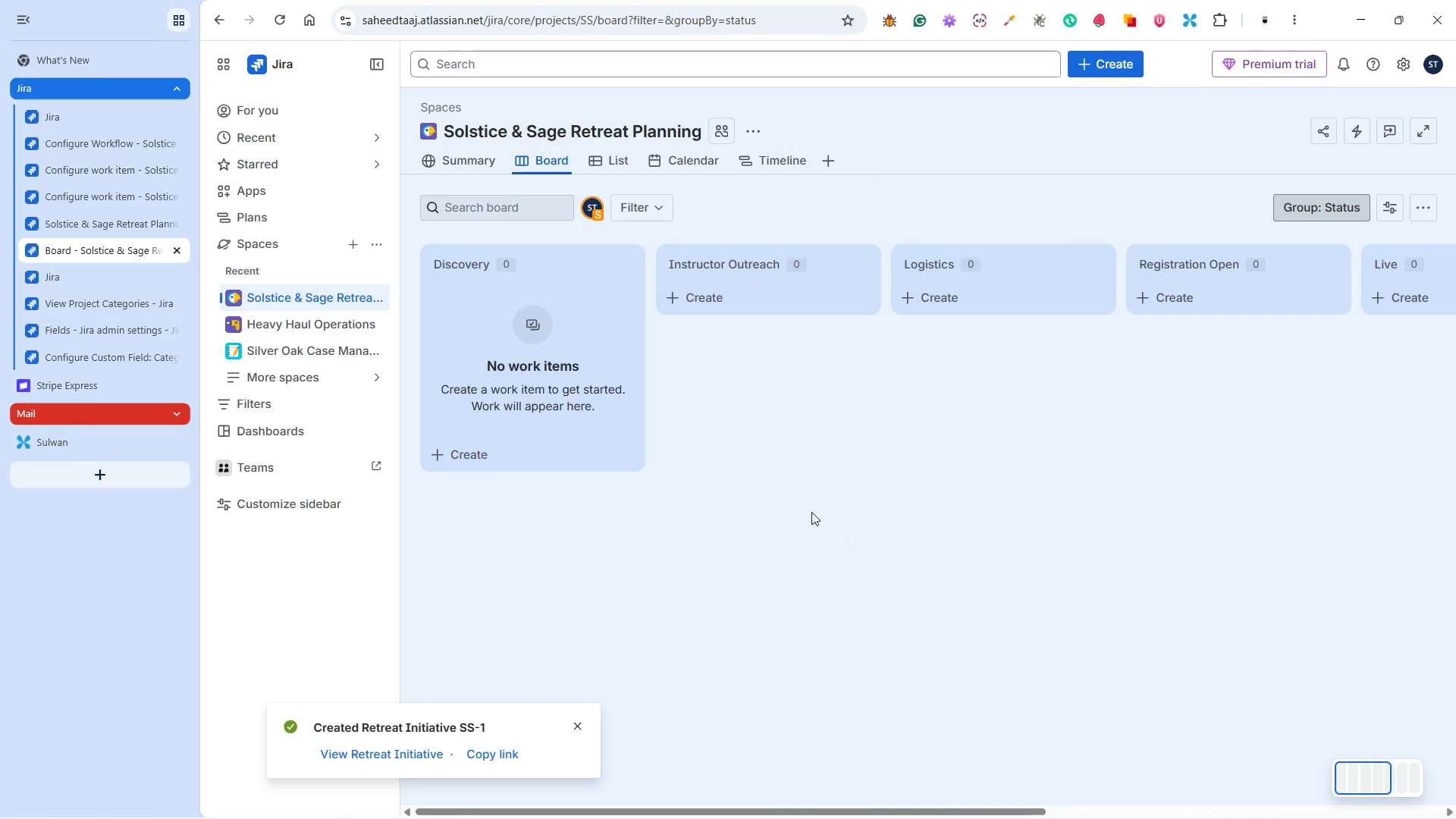 
left_click_drag(start_coordinate=[556, 808], to_coordinate=[477, 800])
 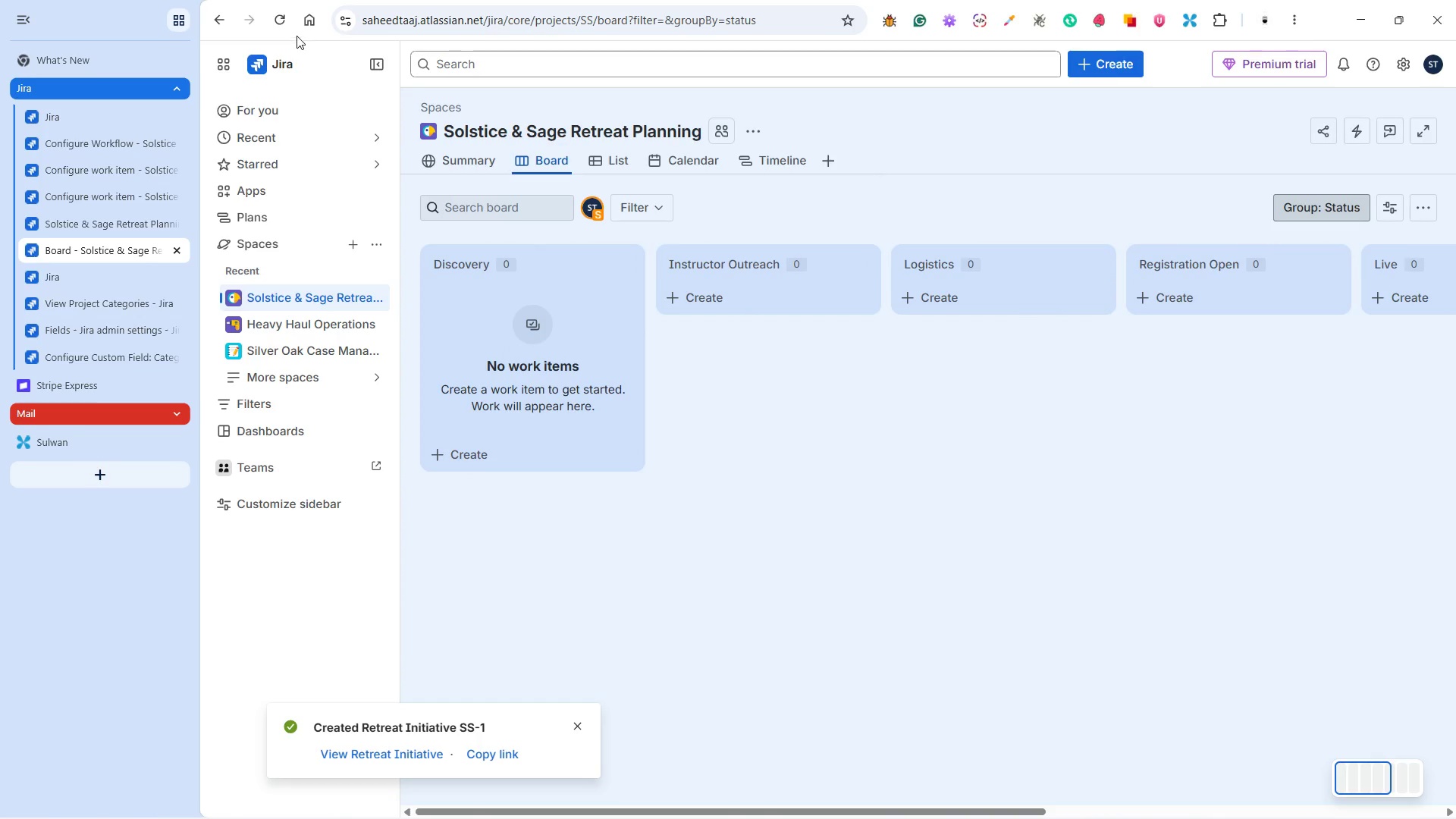 
left_click([283, 22])
 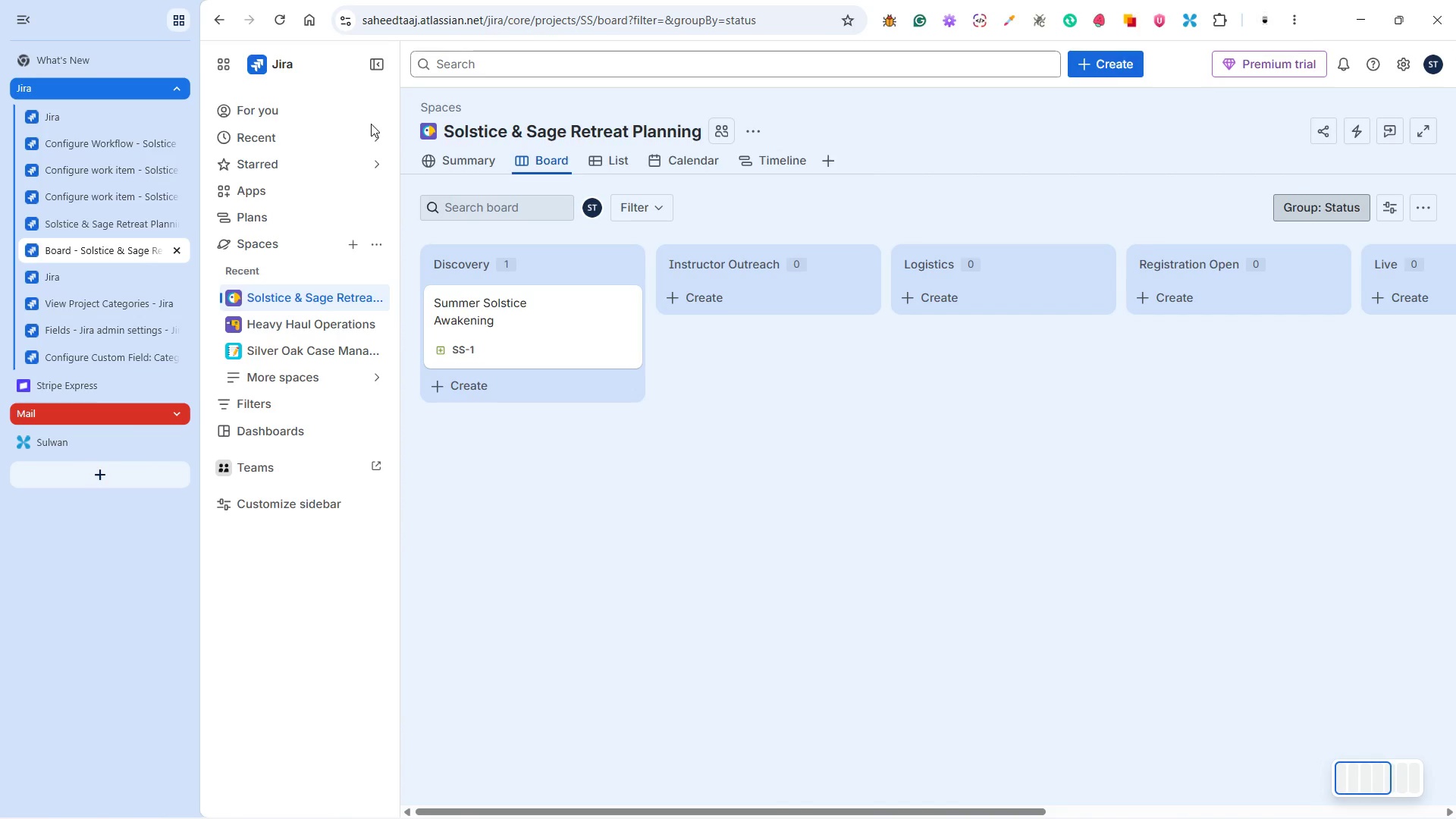 
wait(14.45)
 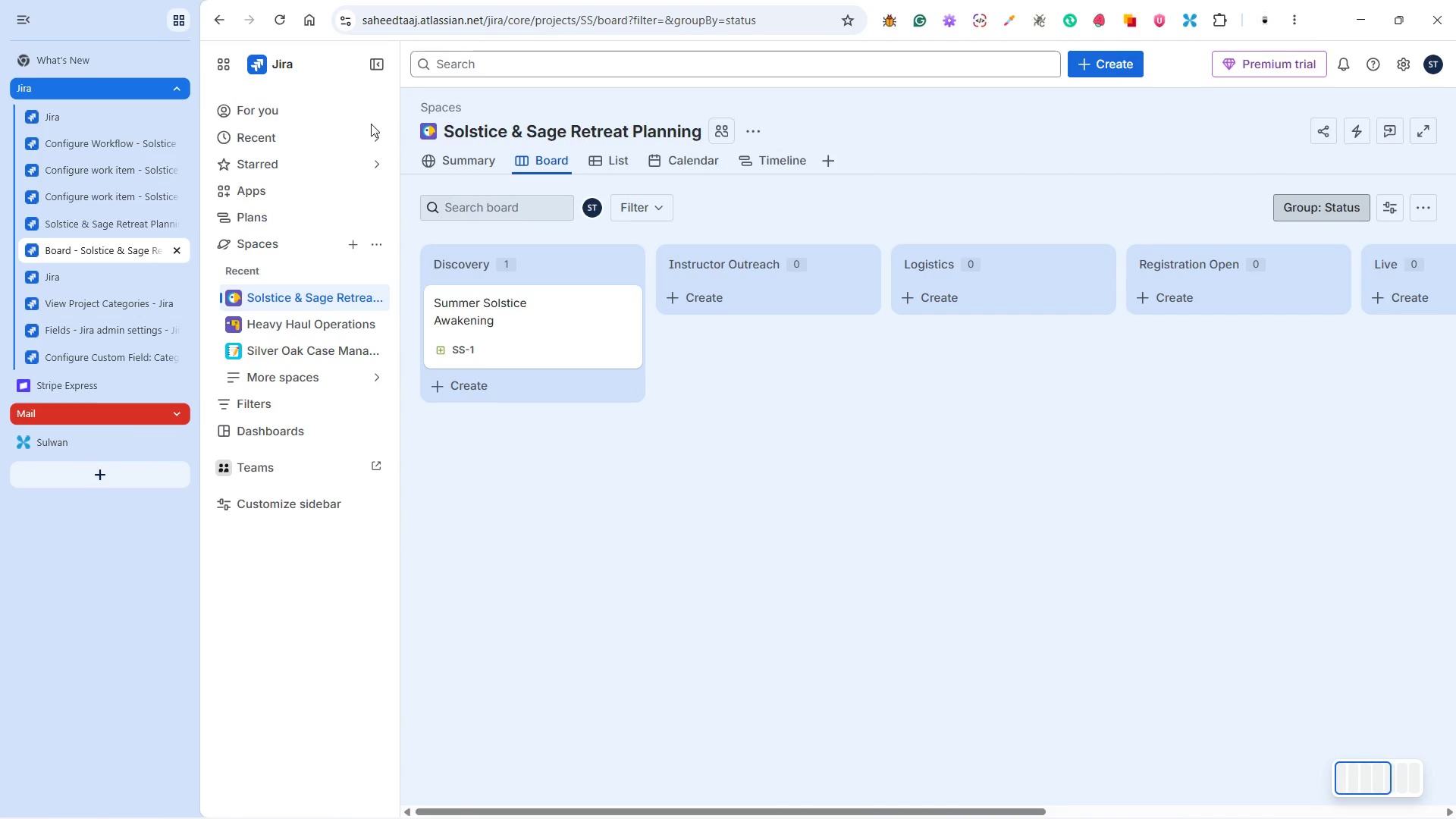 
left_click([1099, 68])
 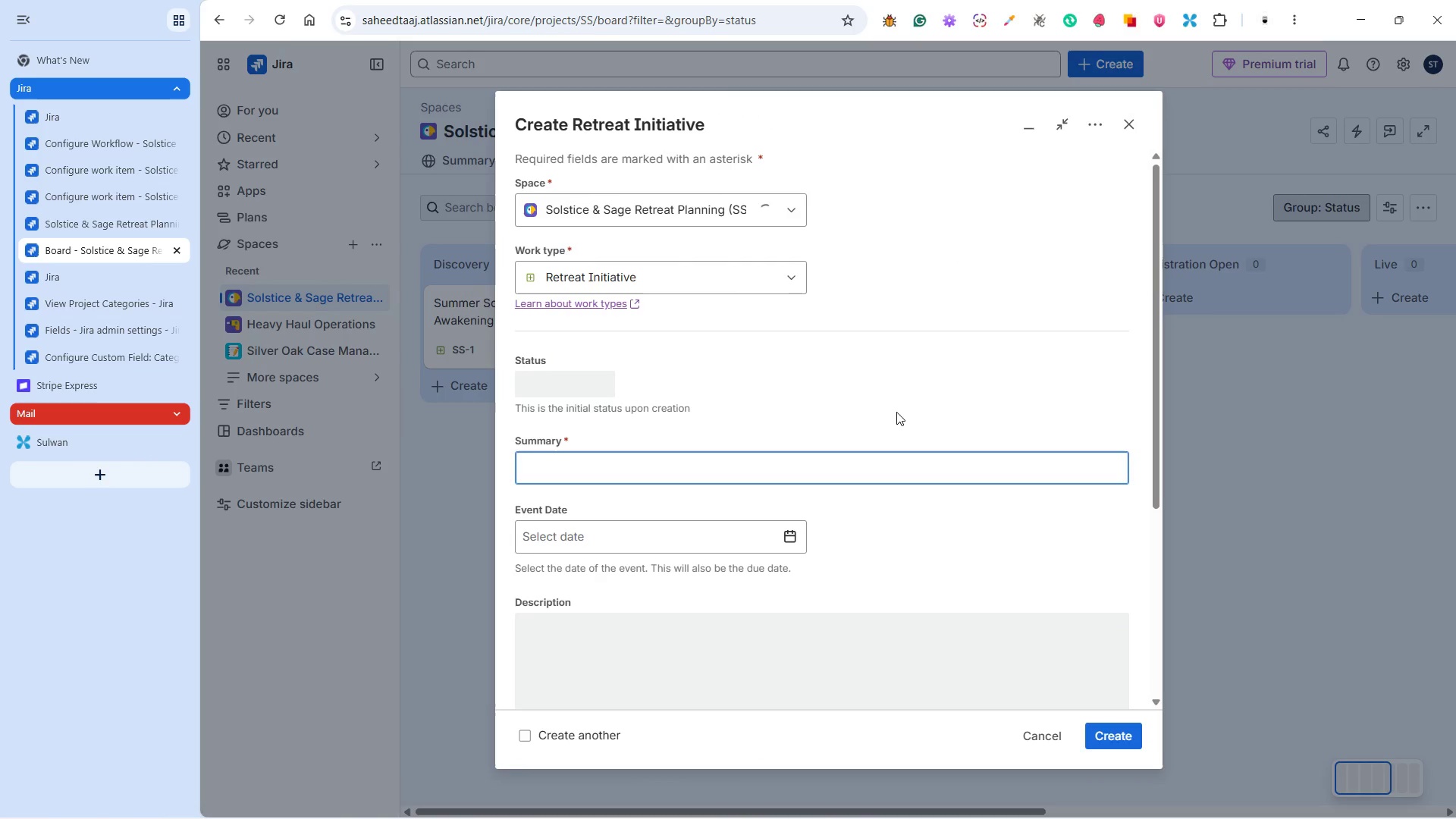 
left_click([750, 277])
 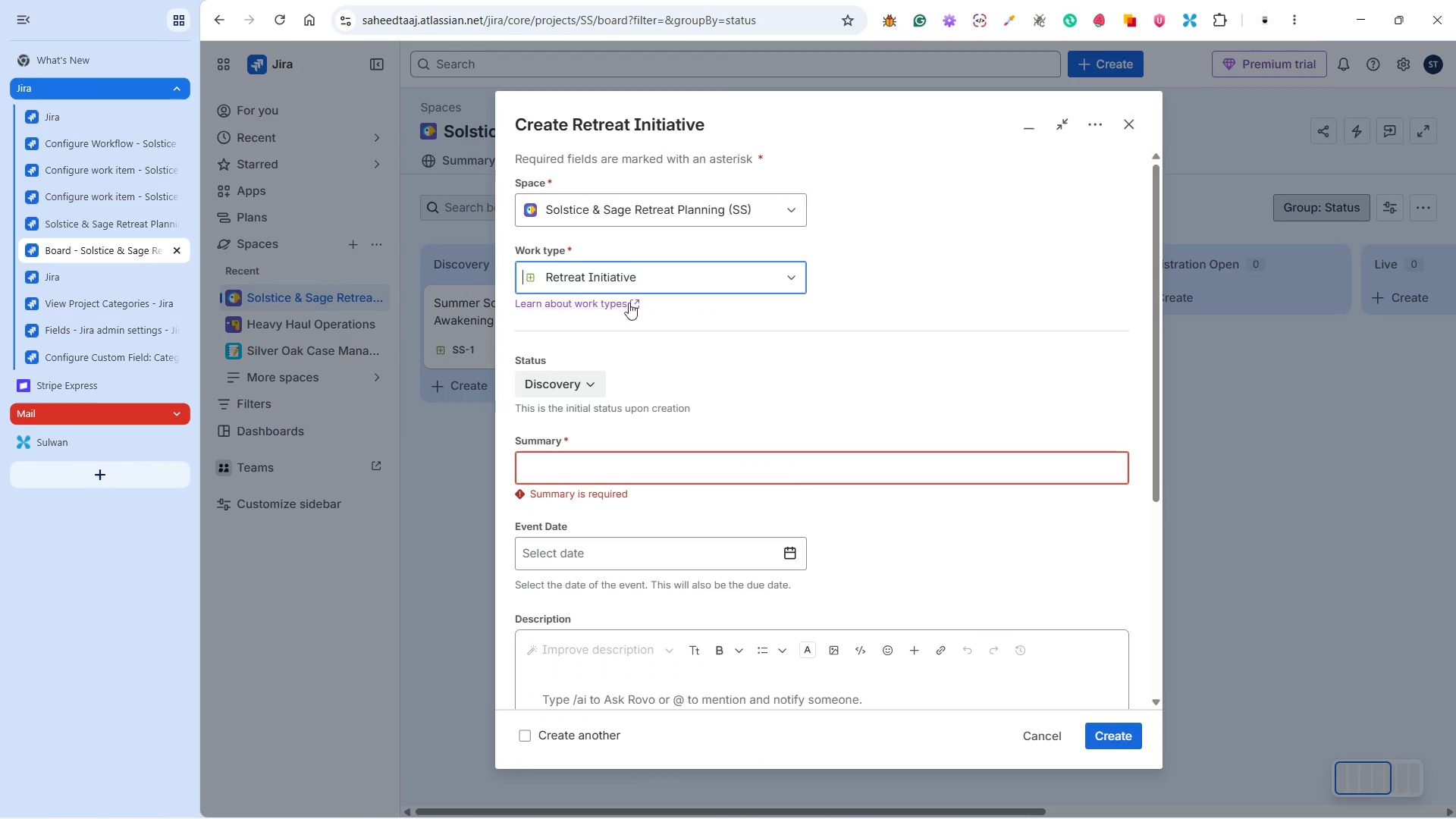 
left_click([640, 283])
 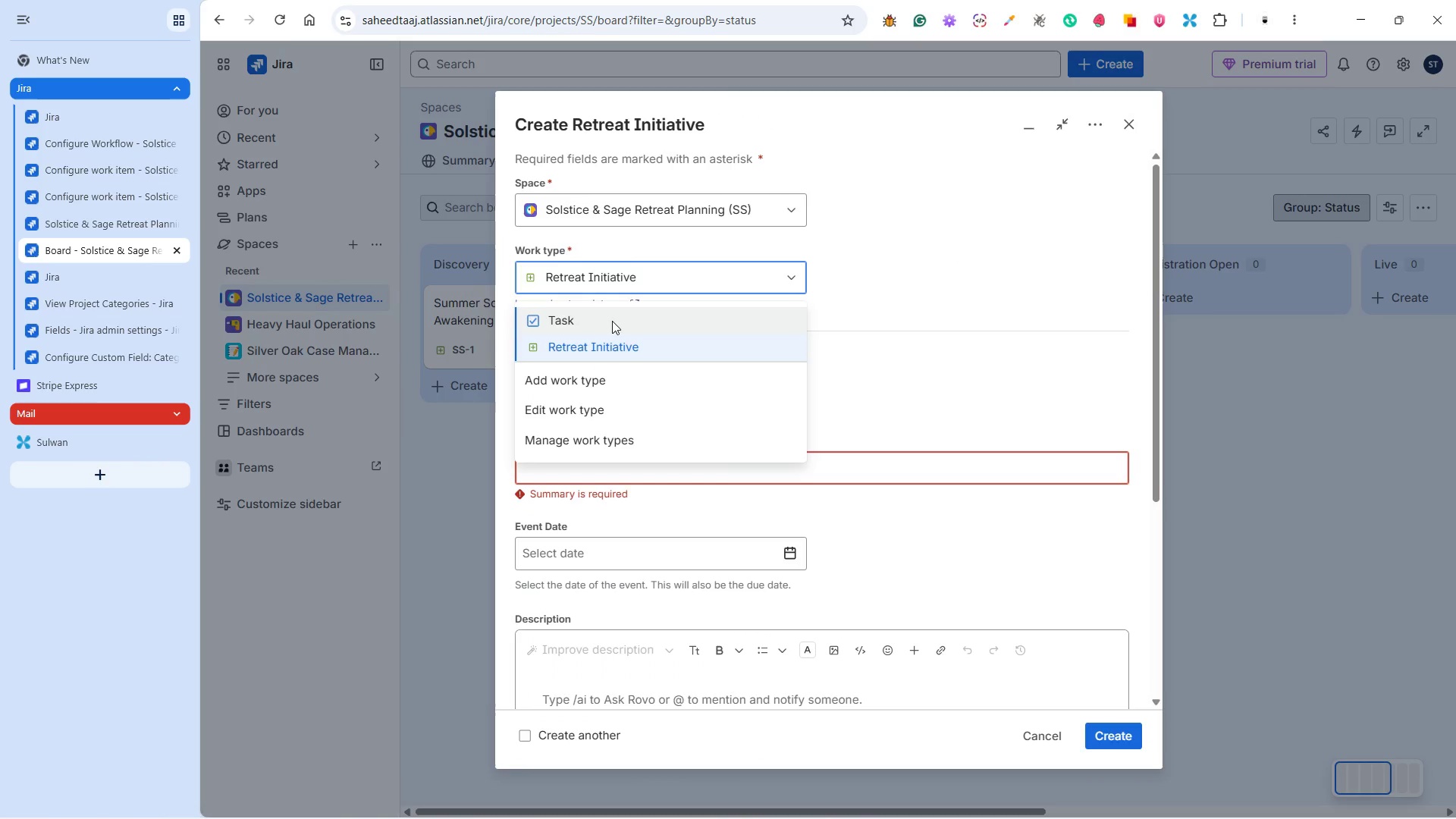 
left_click([612, 319])
 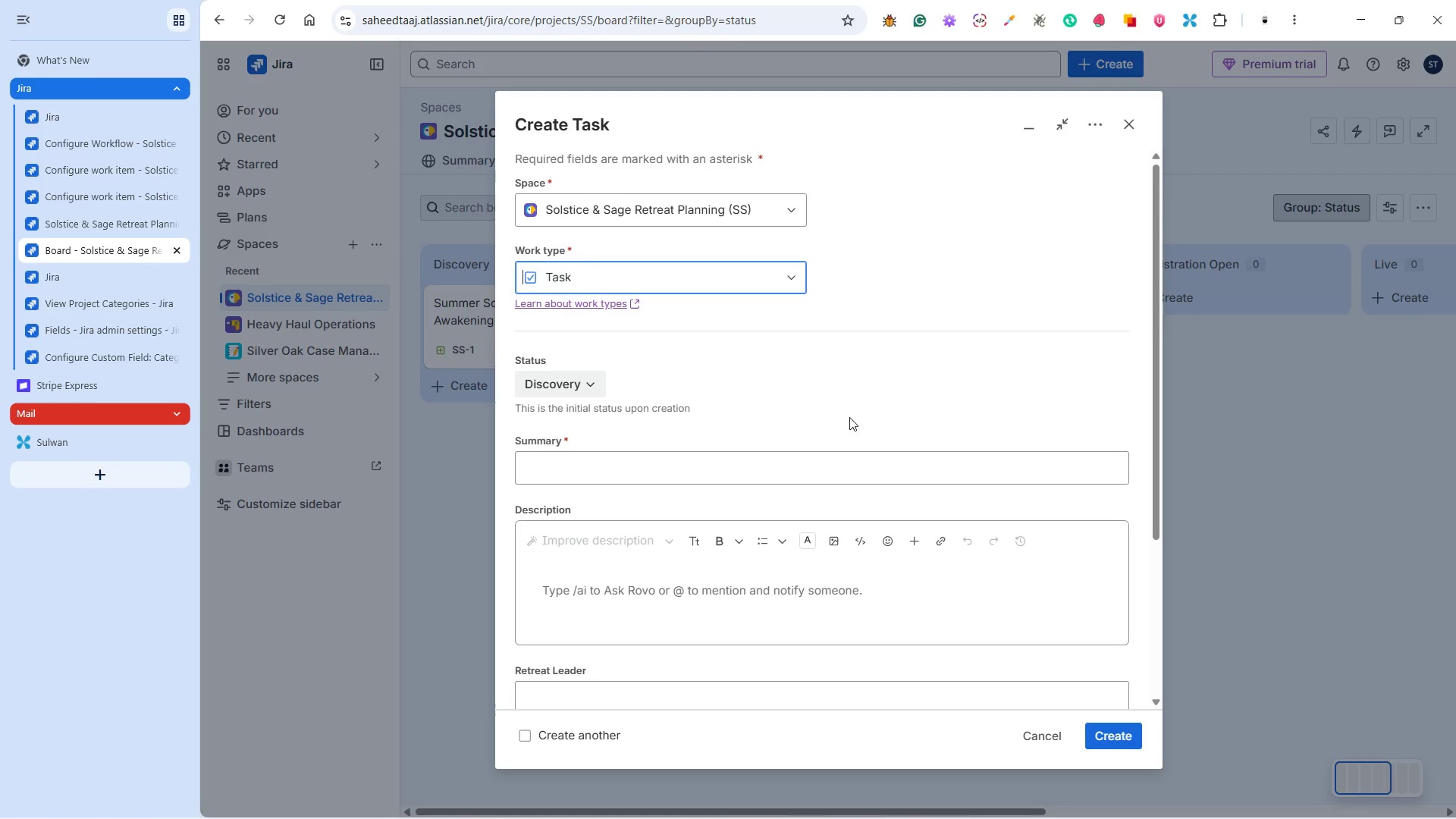 
wait(23.08)
 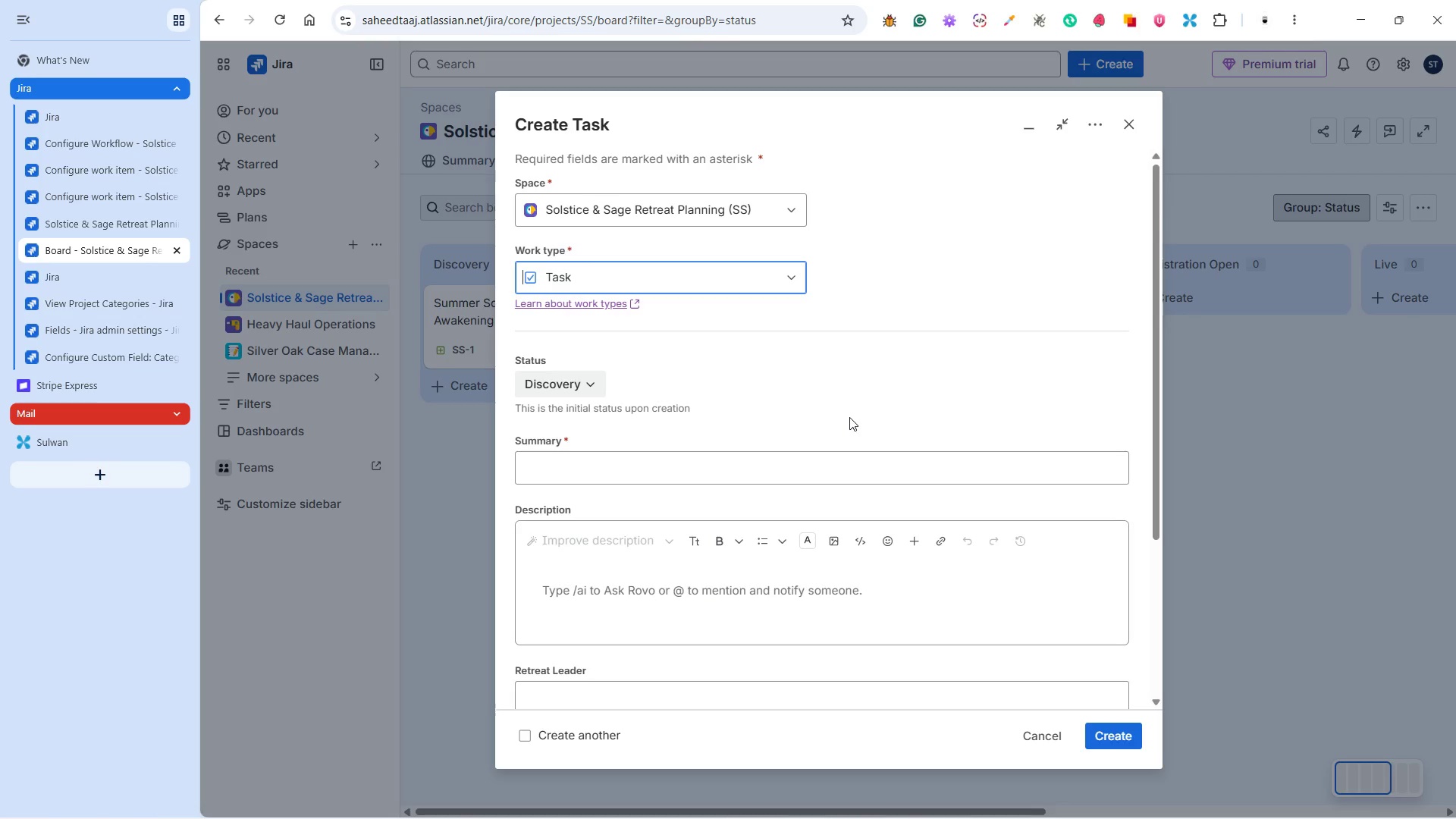 
left_click([435, 316])
 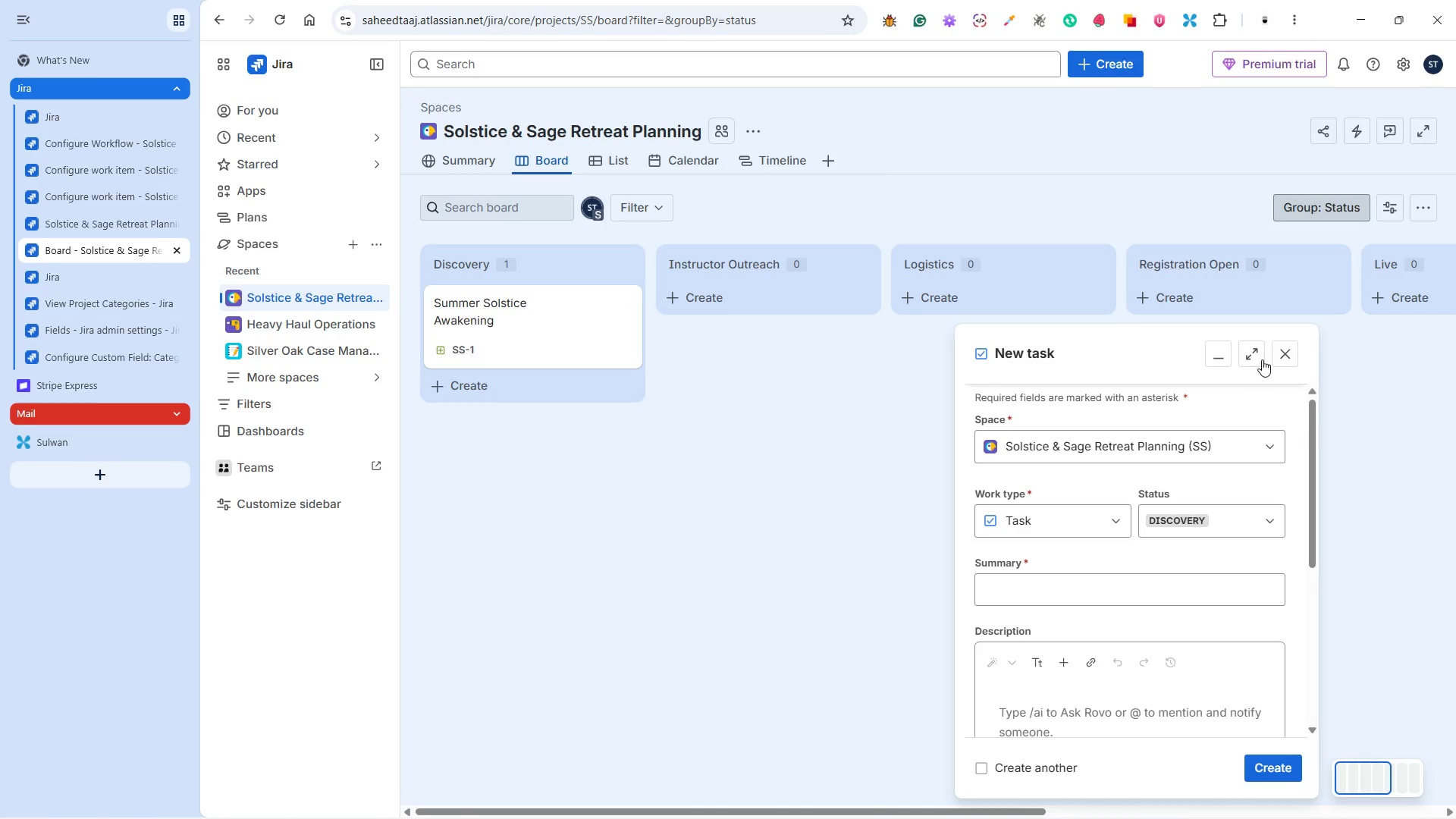 
left_click([1257, 350])
 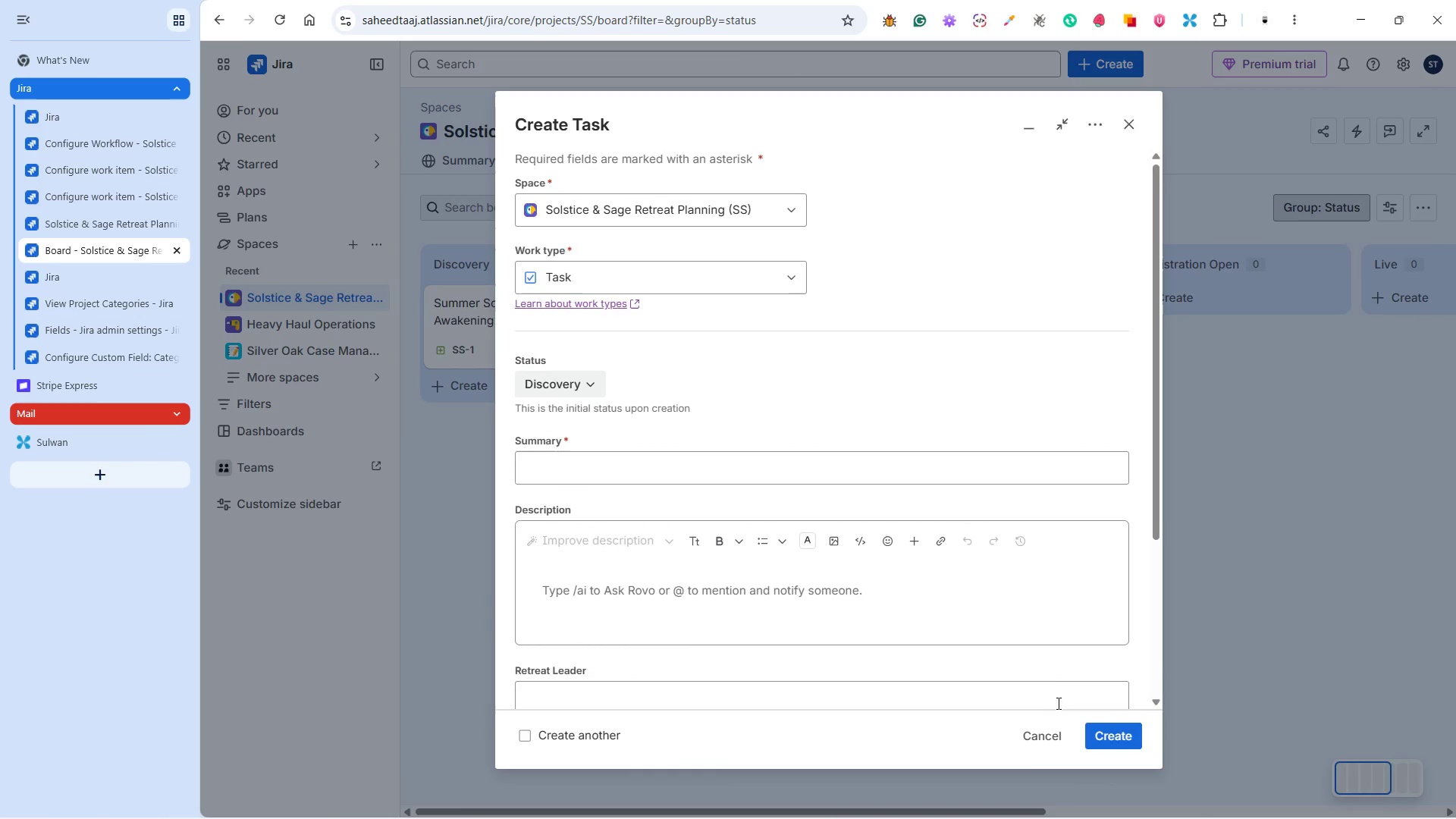 
left_click([1045, 744])
 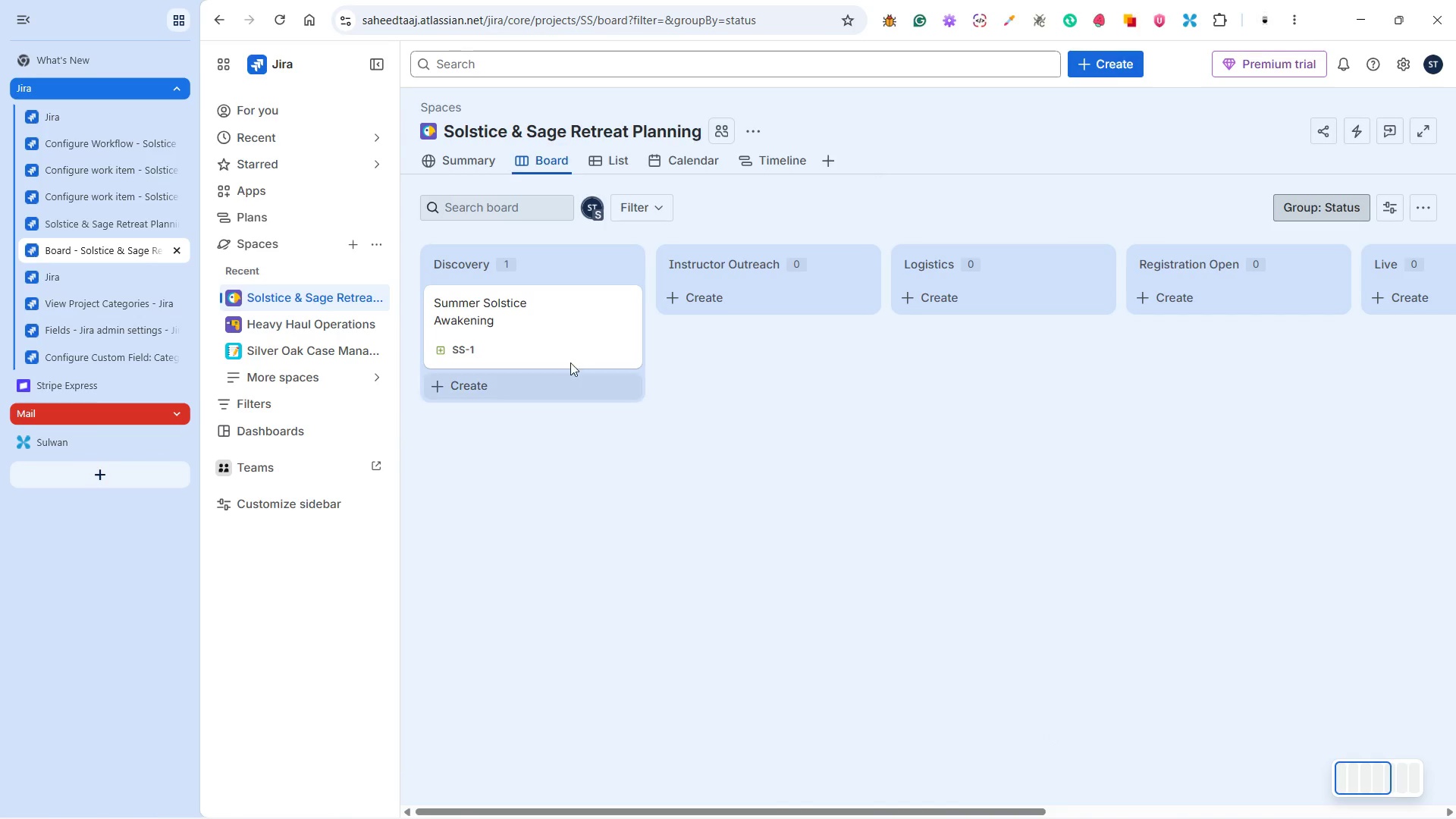 
left_click([554, 320])
 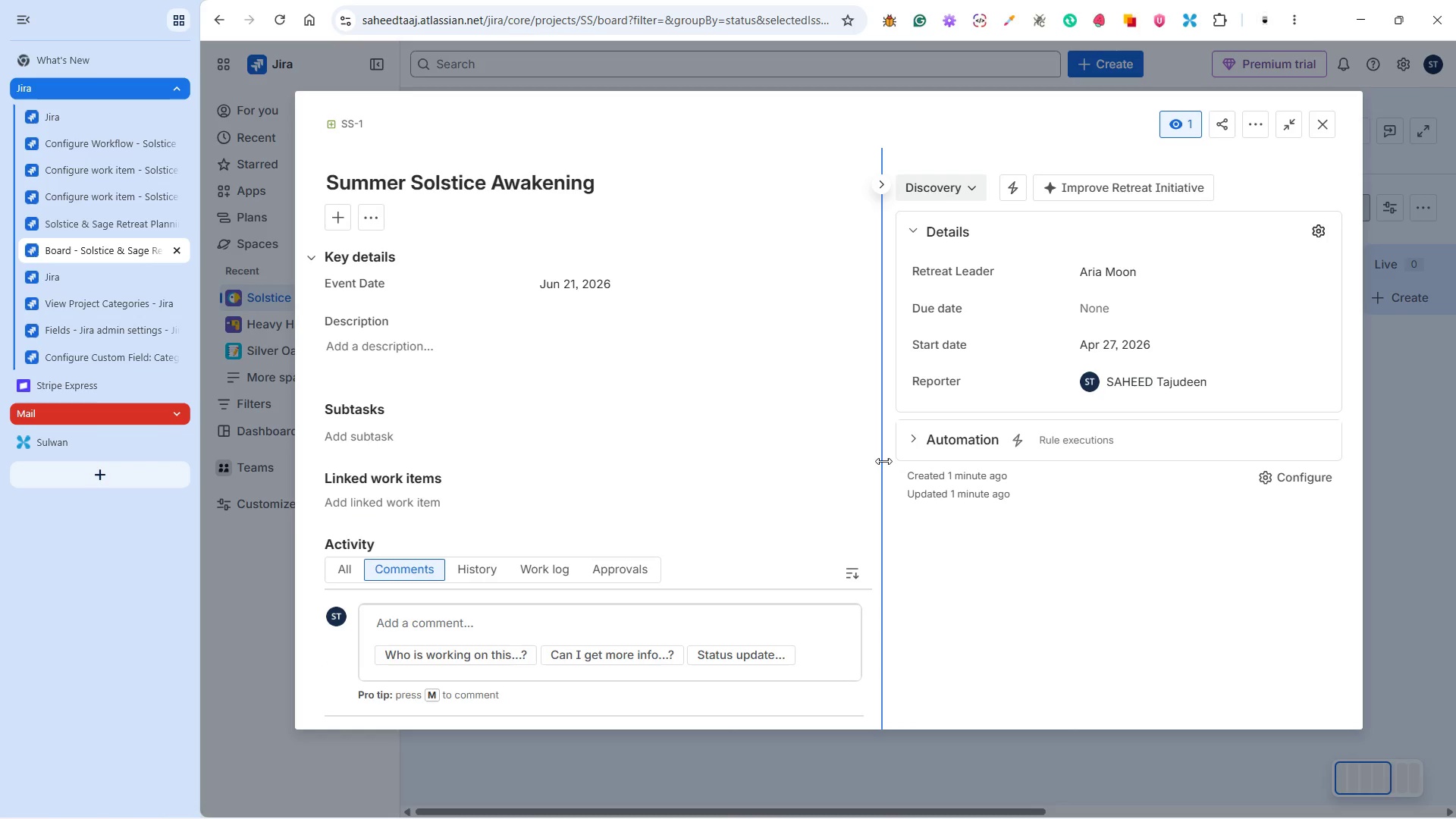 
wait(21.3)
 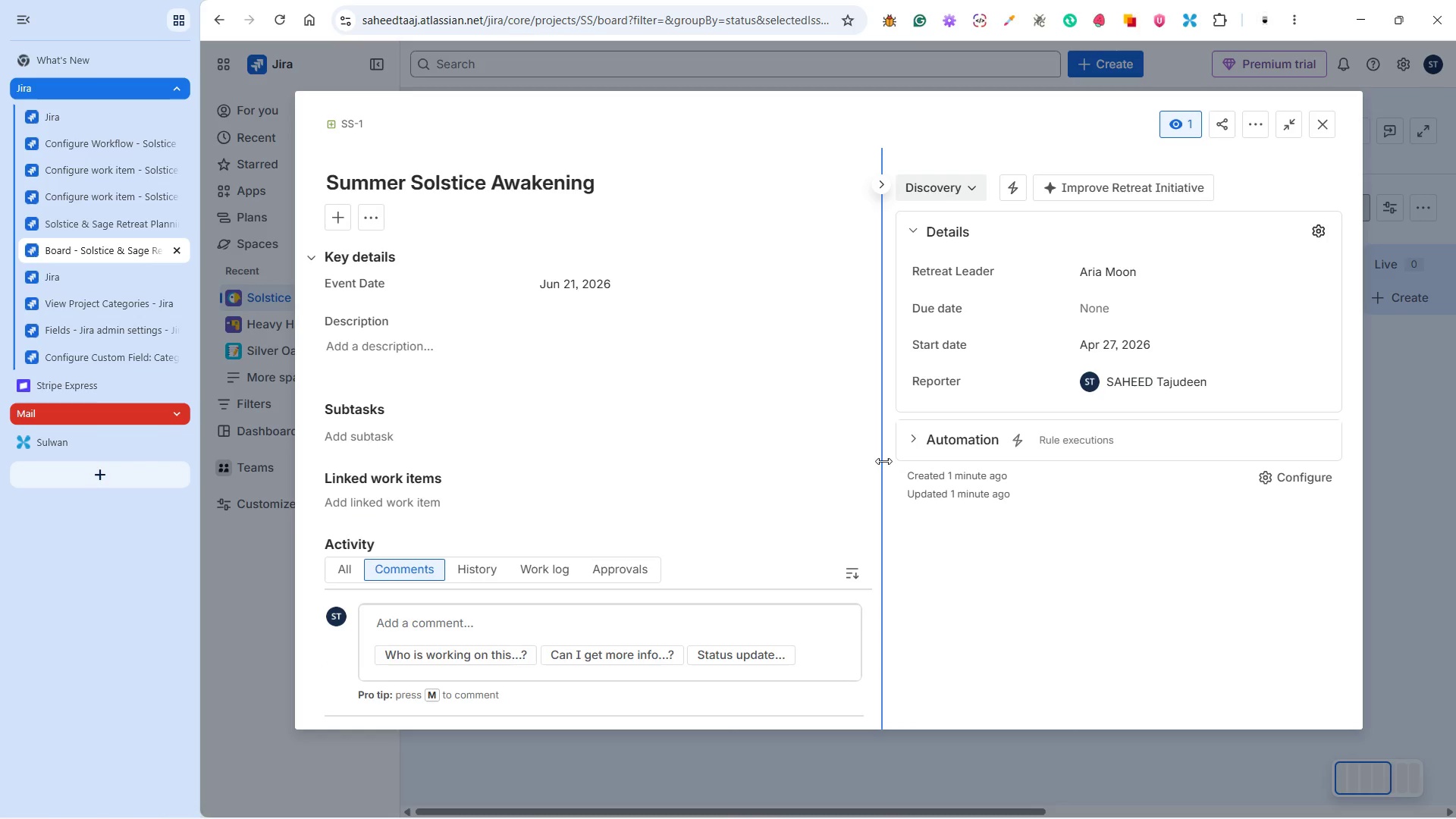 
left_click([972, 799])